 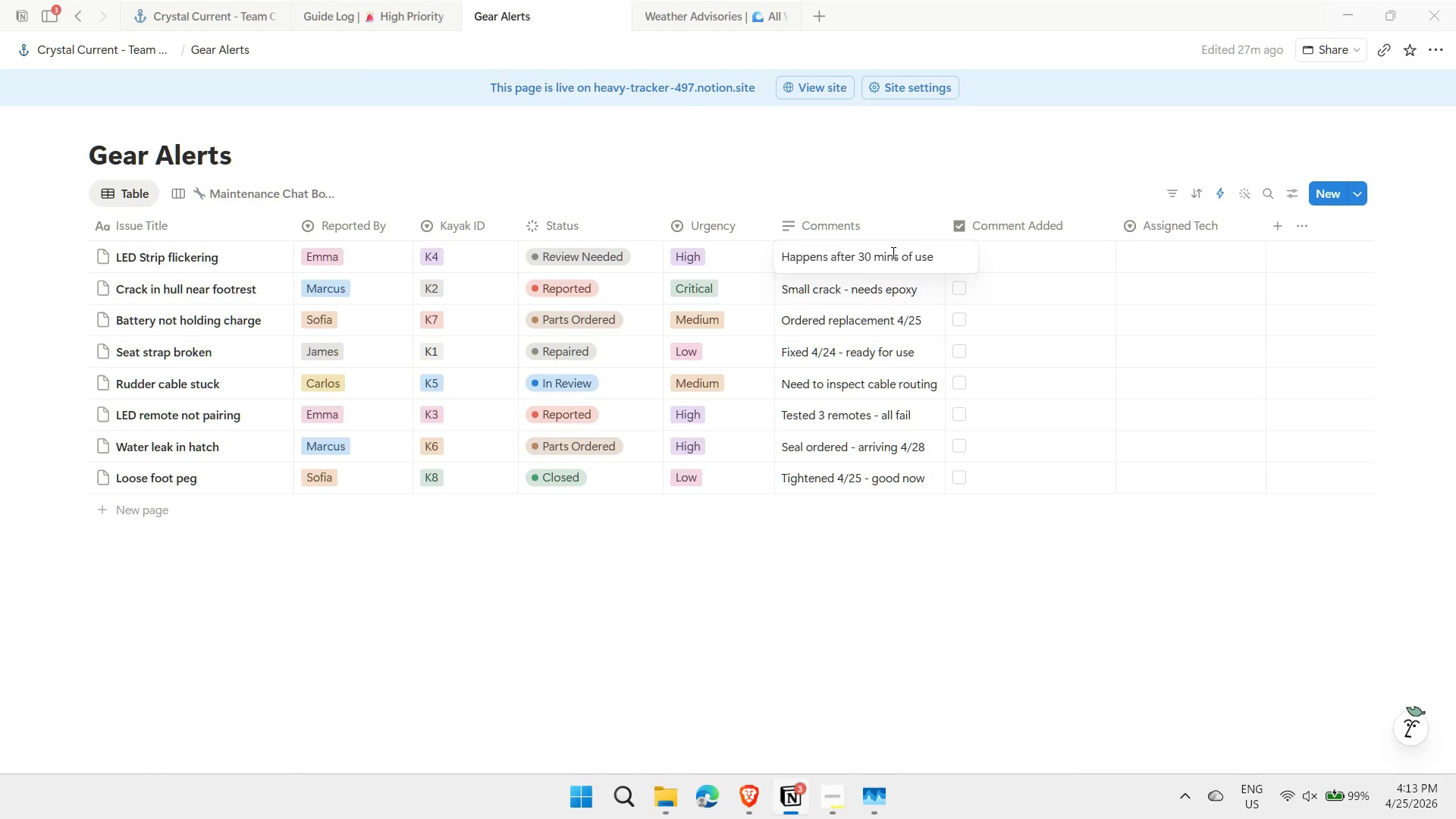 
left_click([903, 296])
 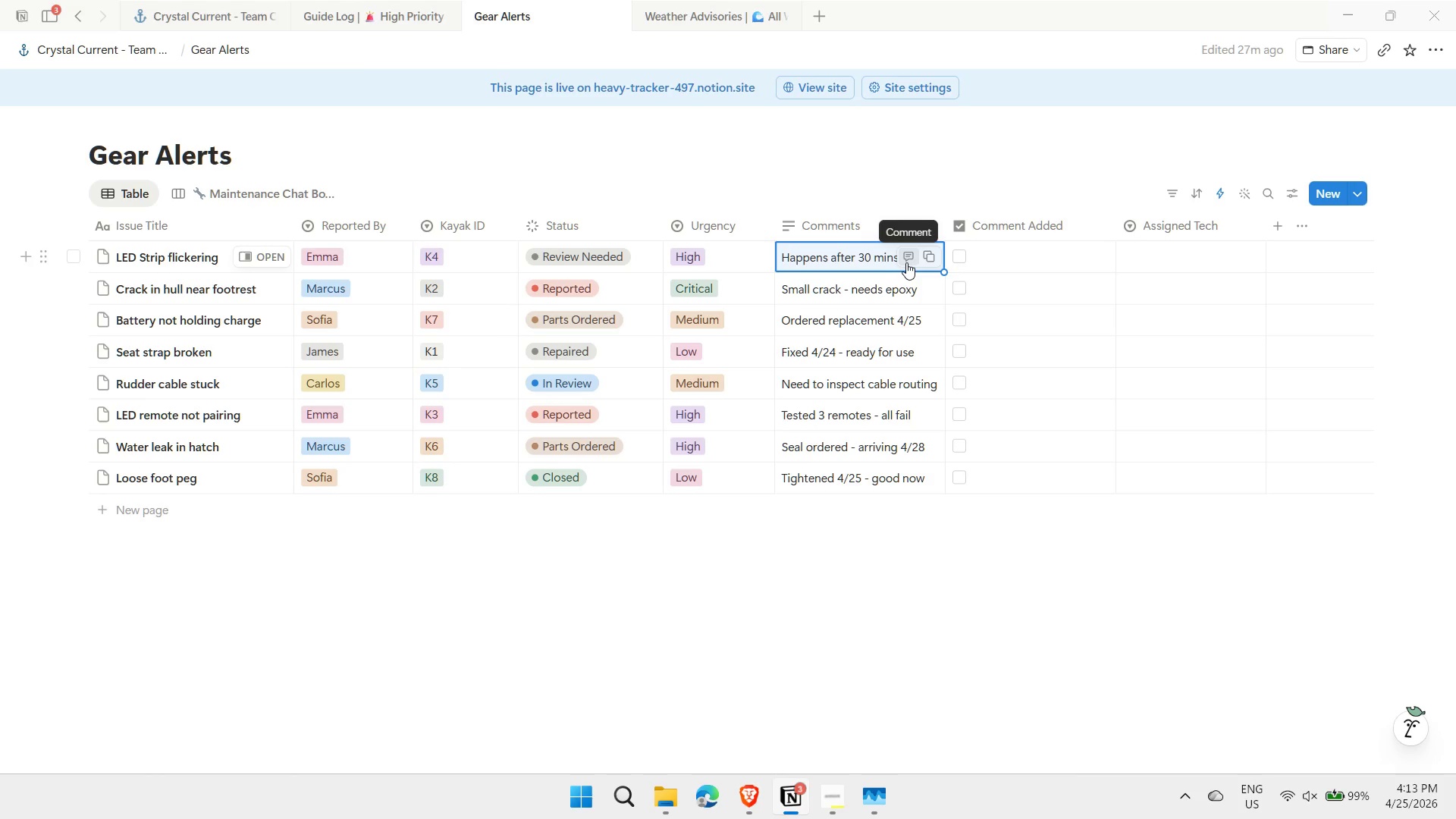 
left_click([908, 261])
 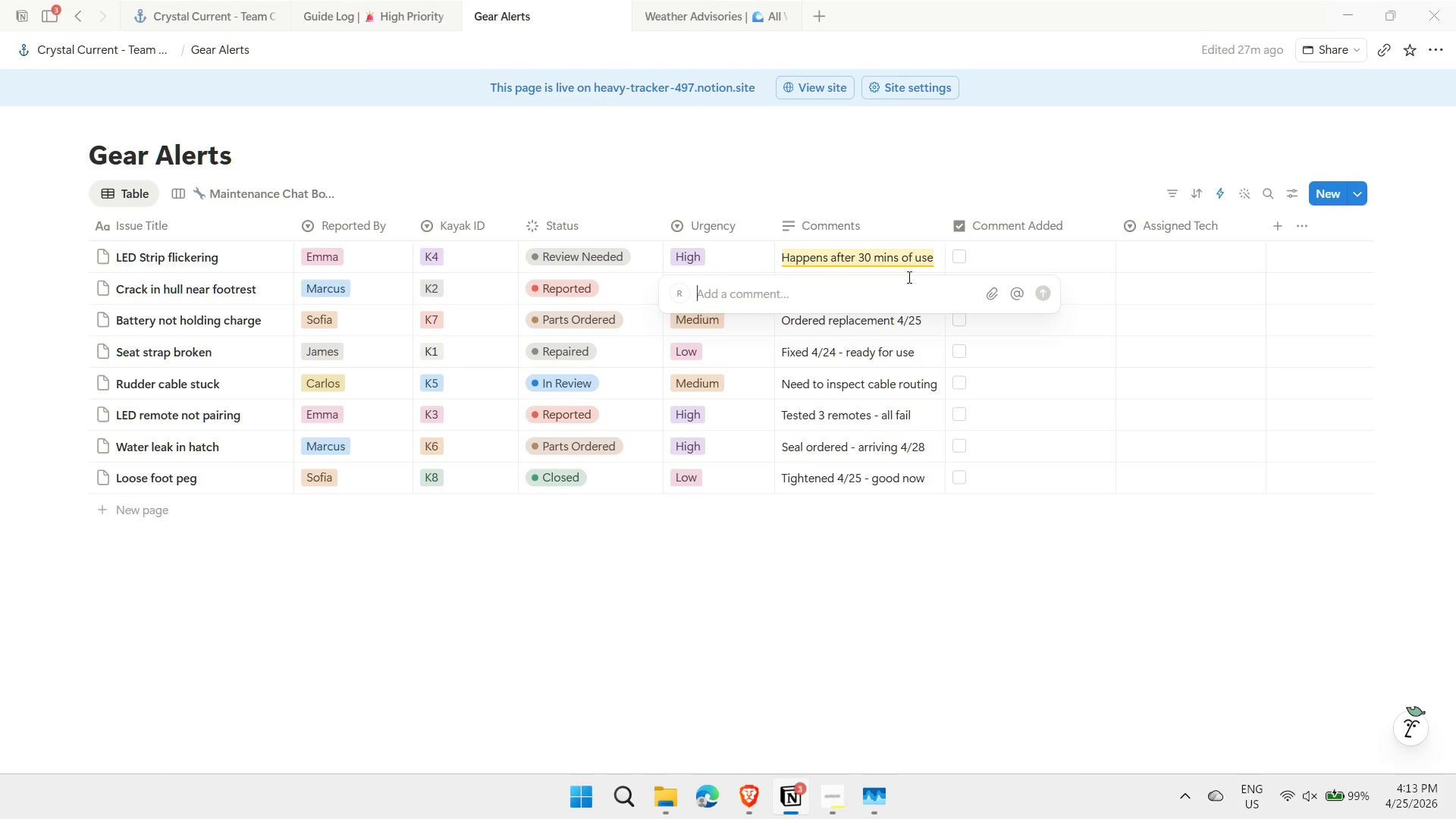 
left_click([1015, 294])
 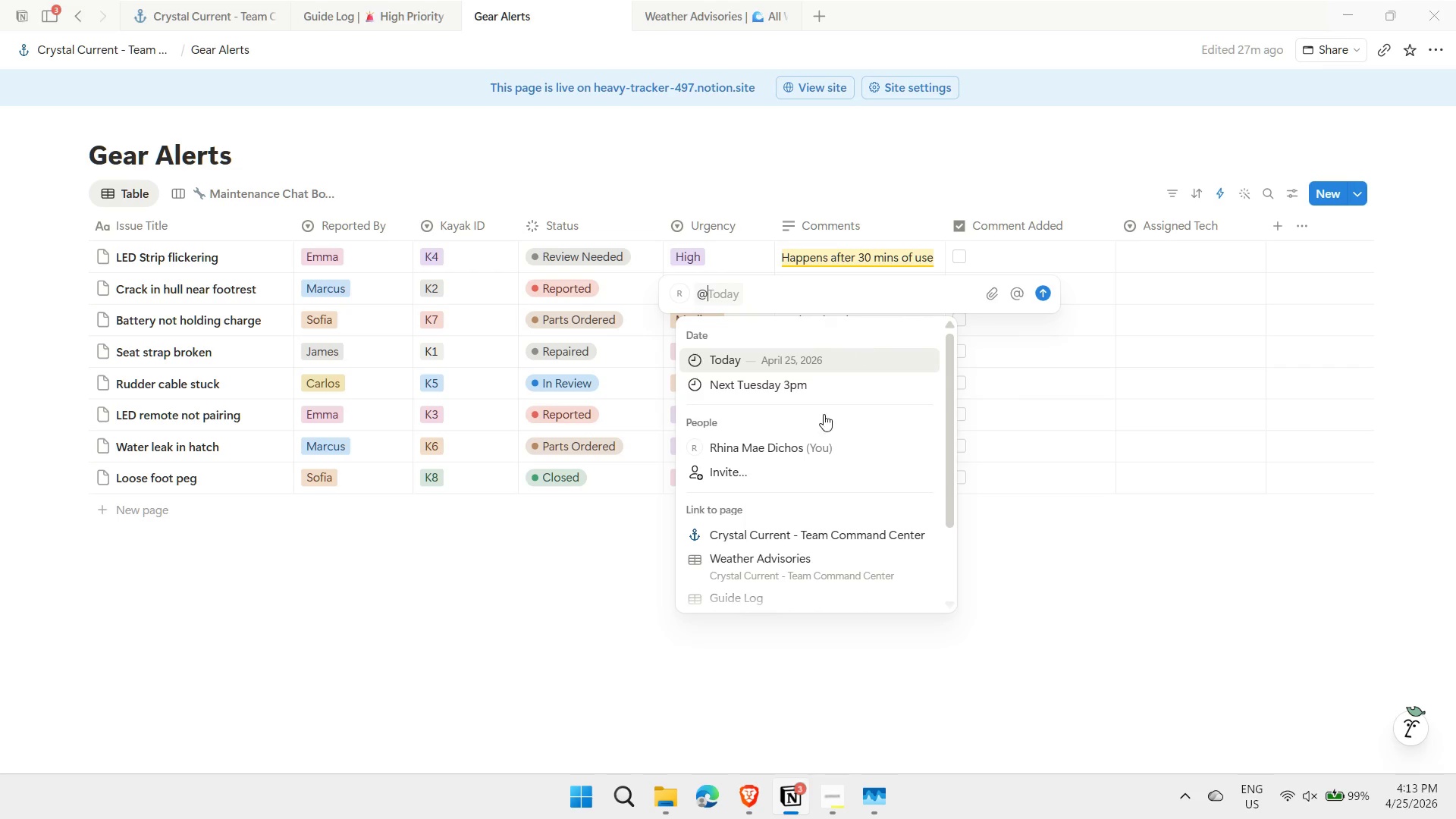 
left_click([755, 443])
 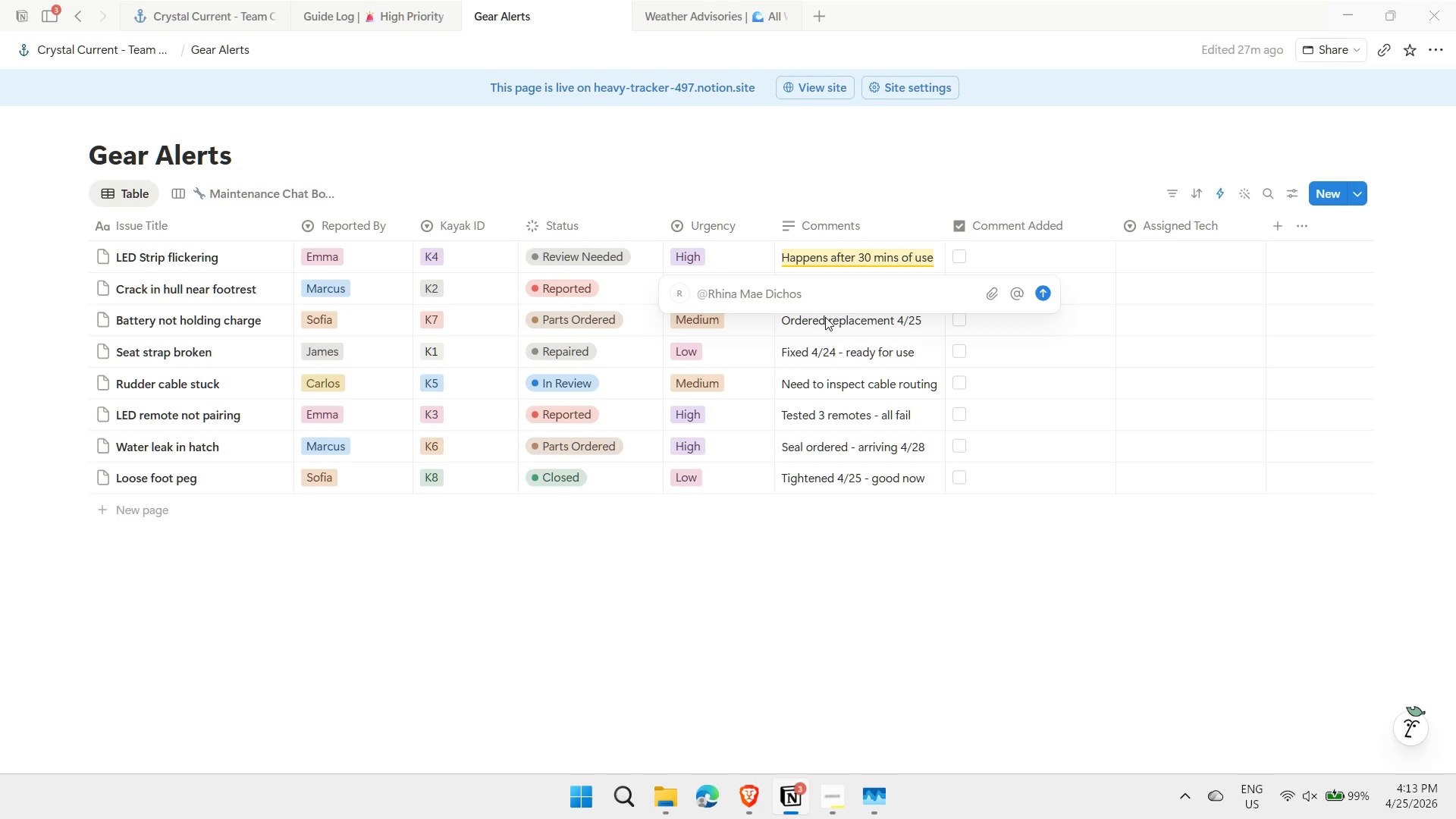 
type(looping you in)
 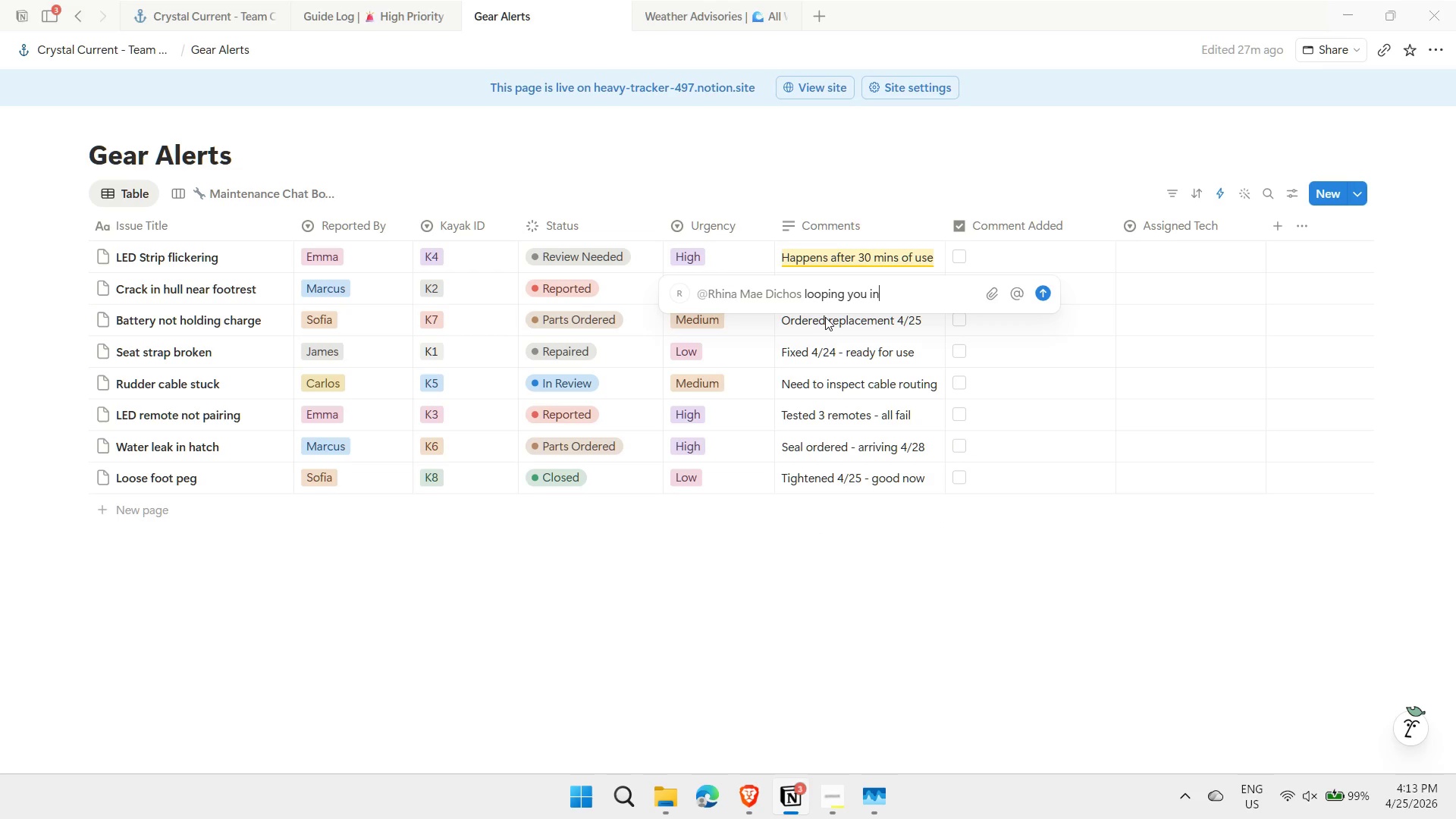 
key(Enter)
 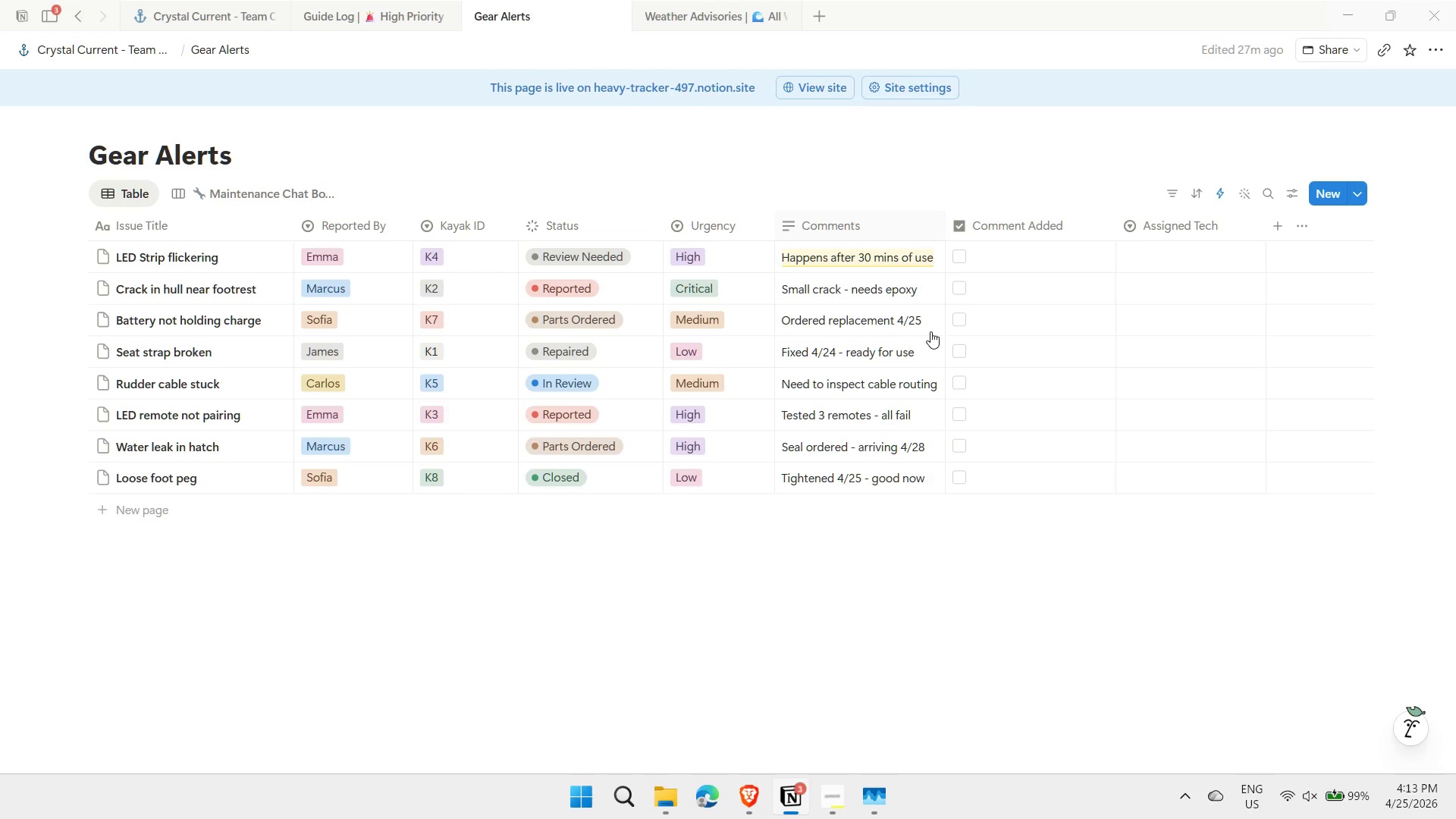 
left_click([912, 568])
 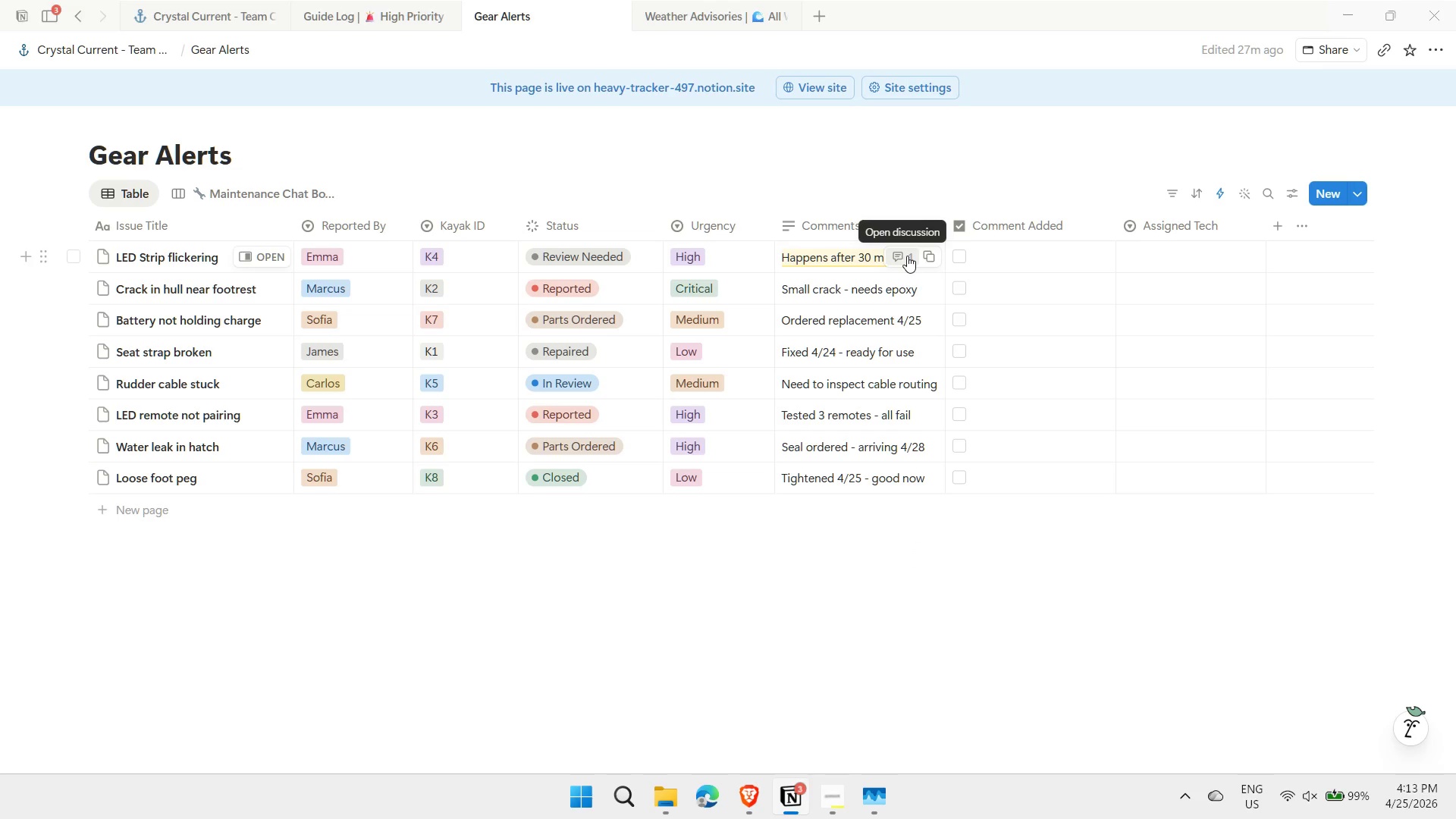 
left_click([907, 256])
 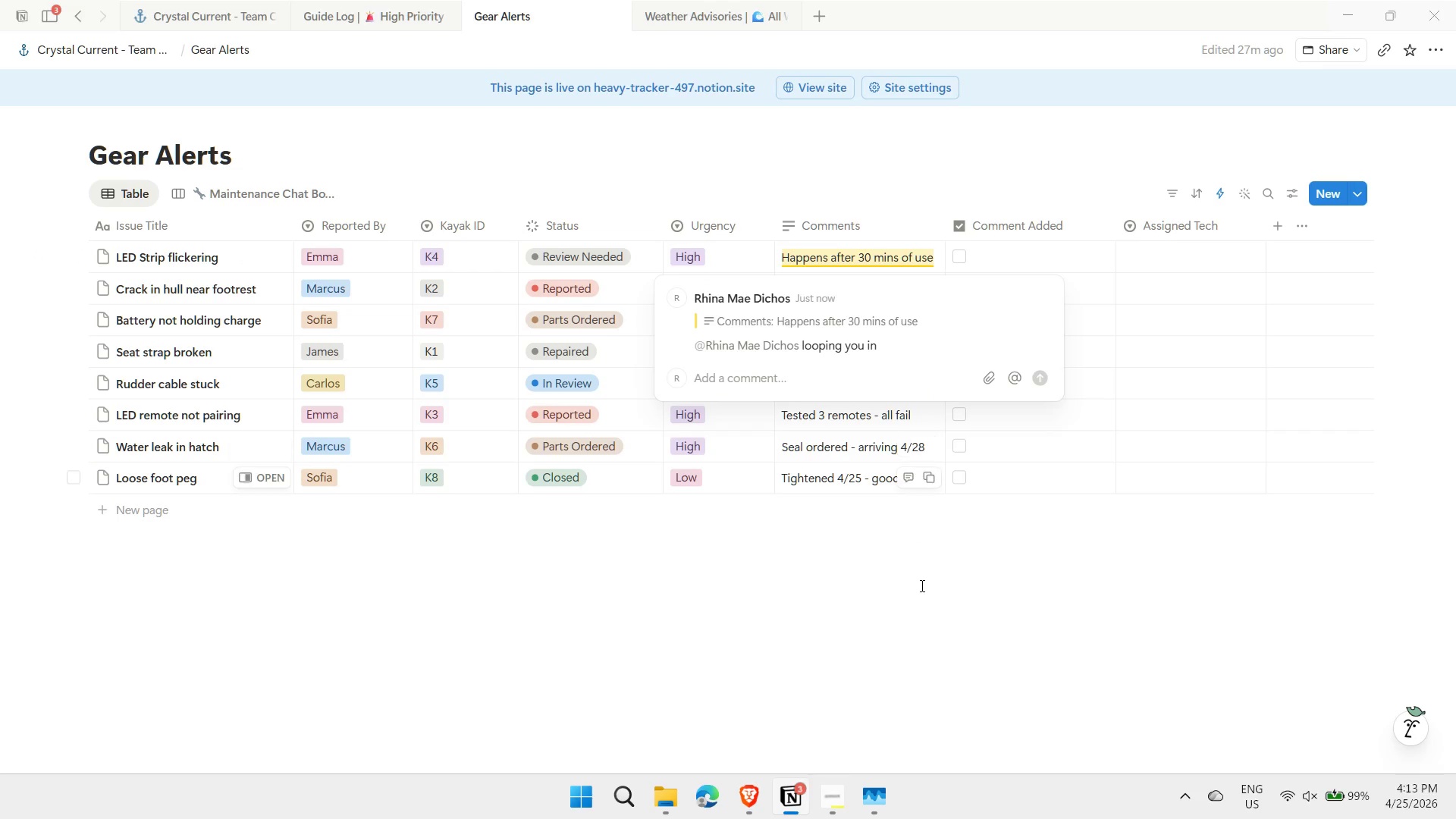 
left_click([921, 585])
 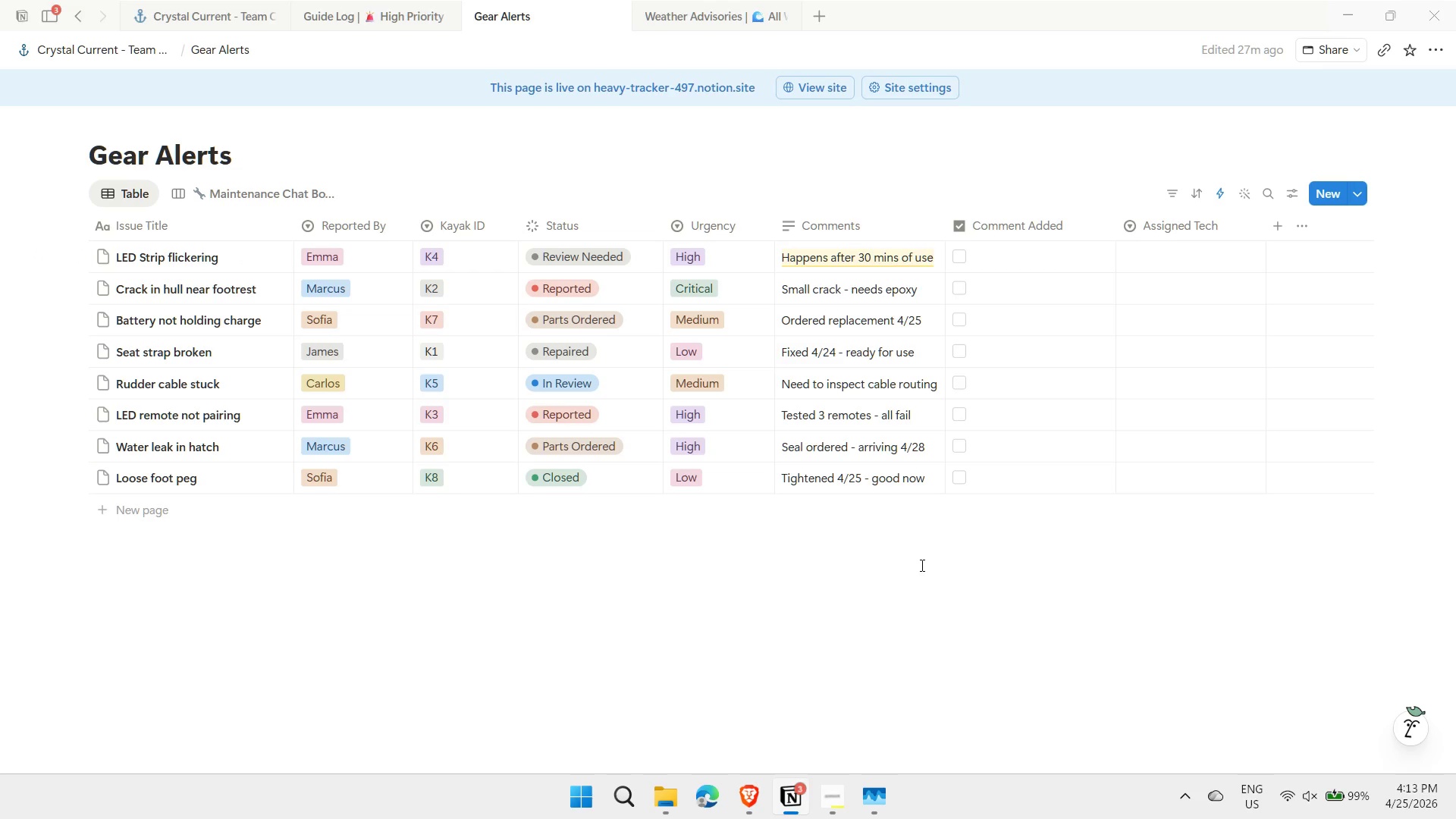 
wait(5.03)
 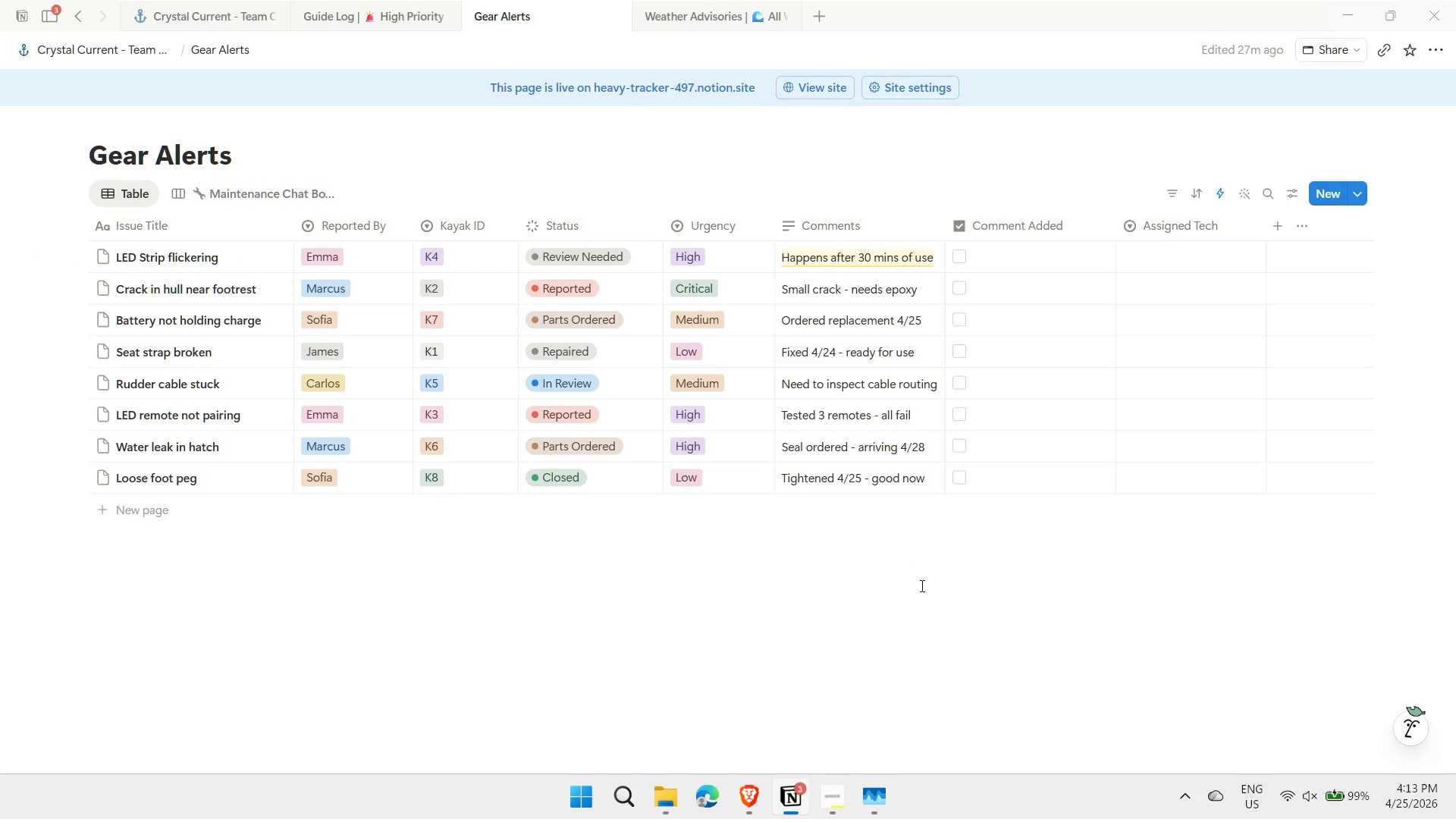 
left_click([886, 258])
 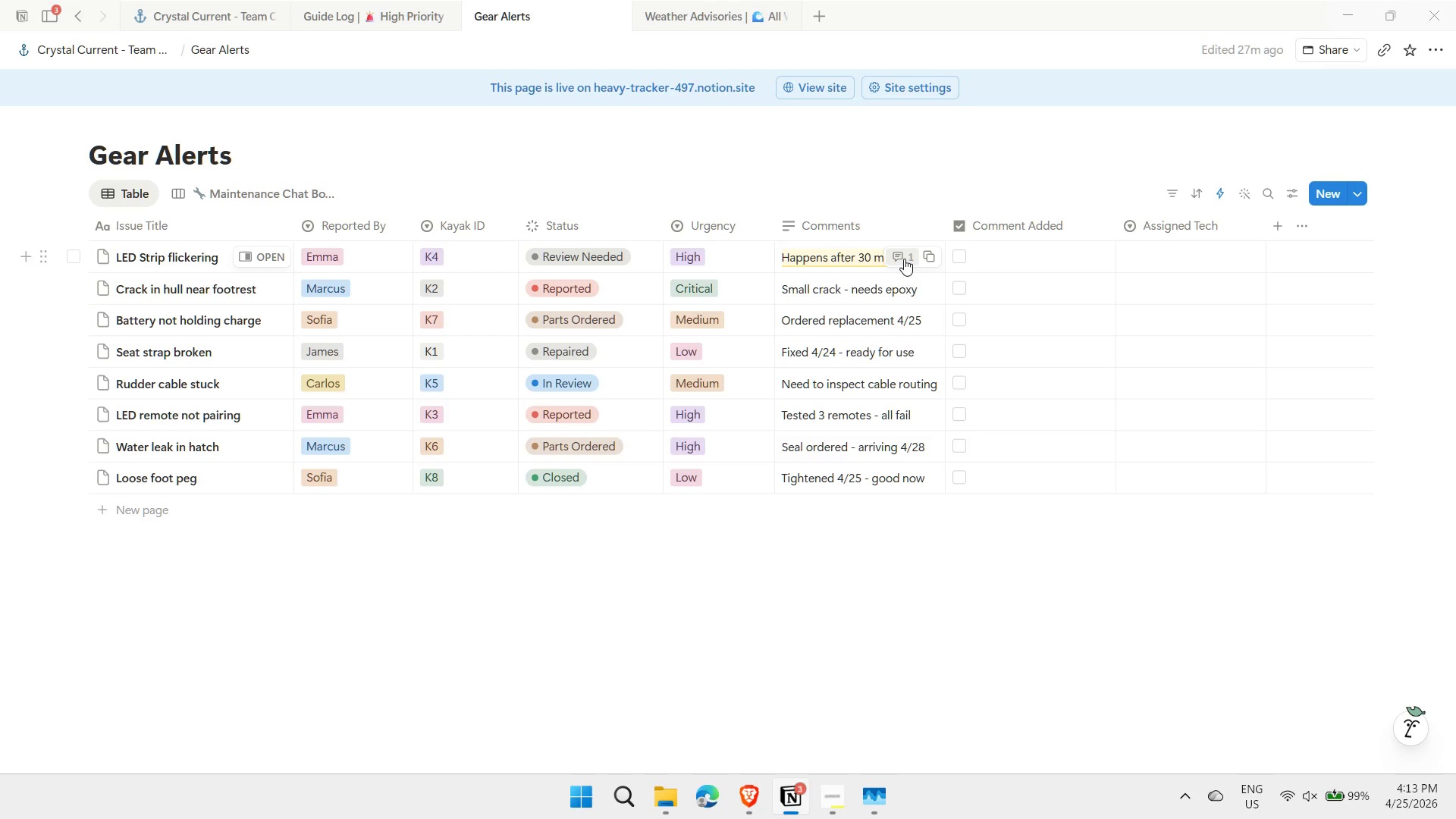 
left_click([904, 259])
 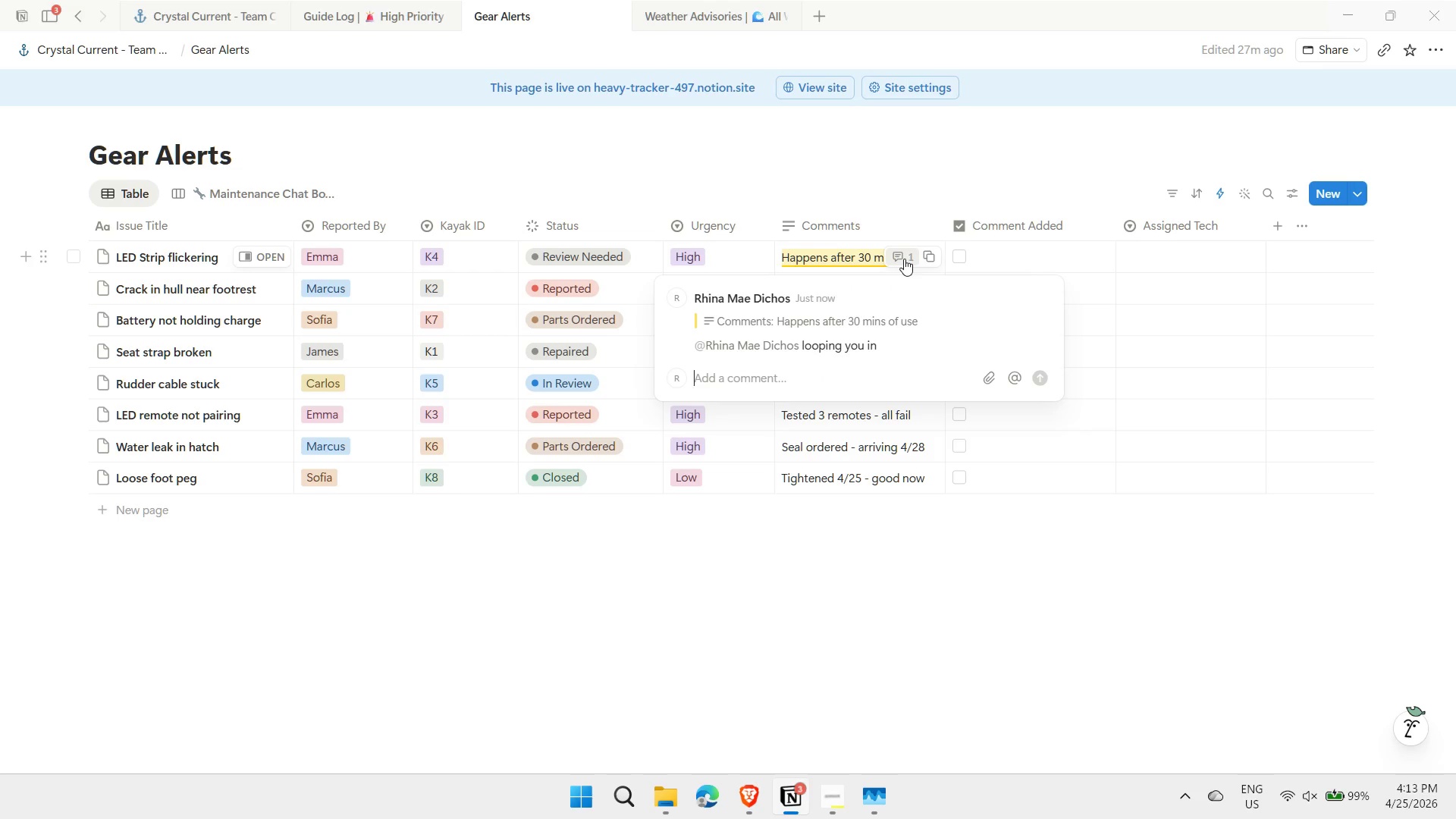 
key(Meta+MetaLeft)
 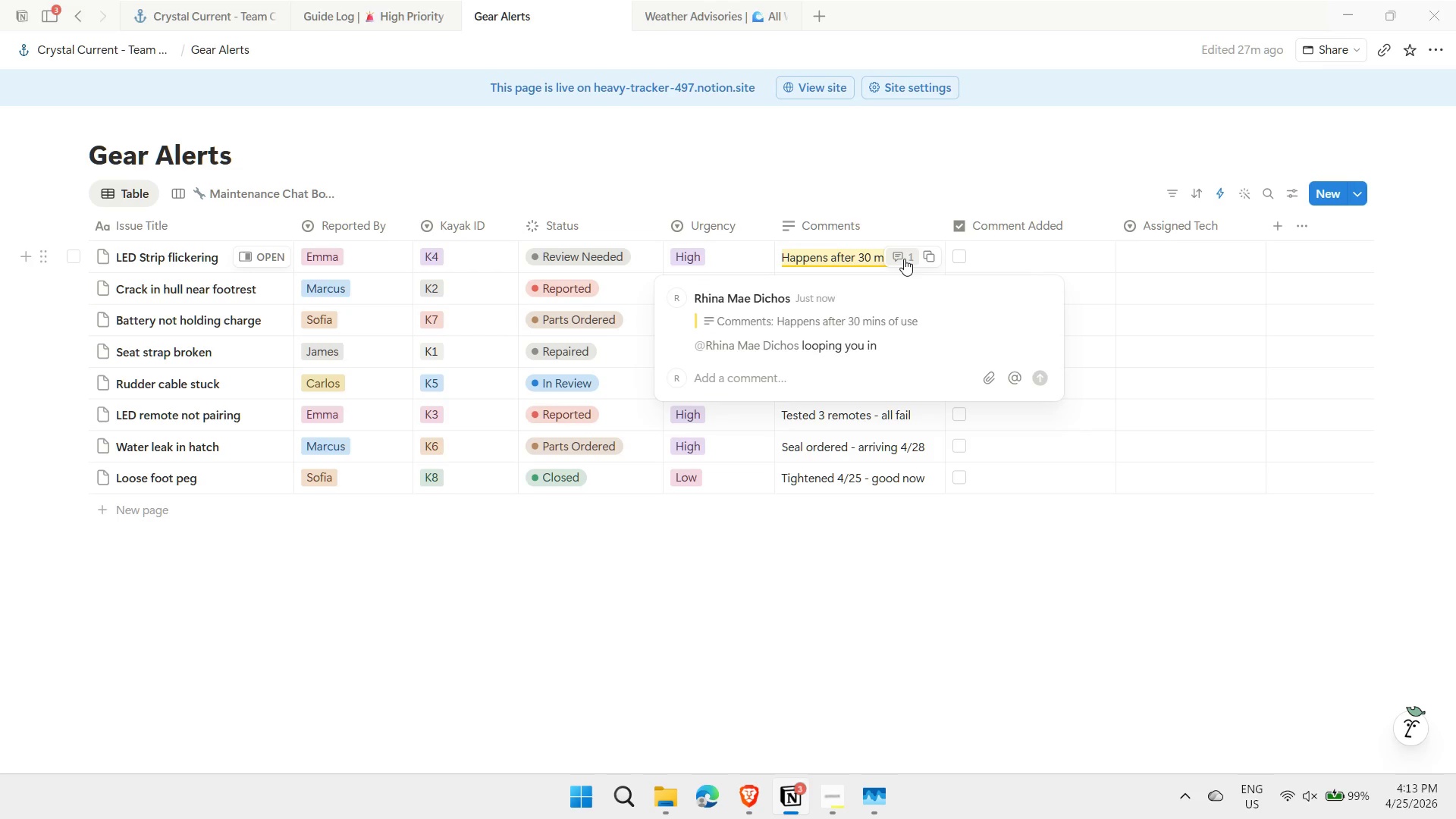 
key(Meta+Shift+ShiftLeft)
 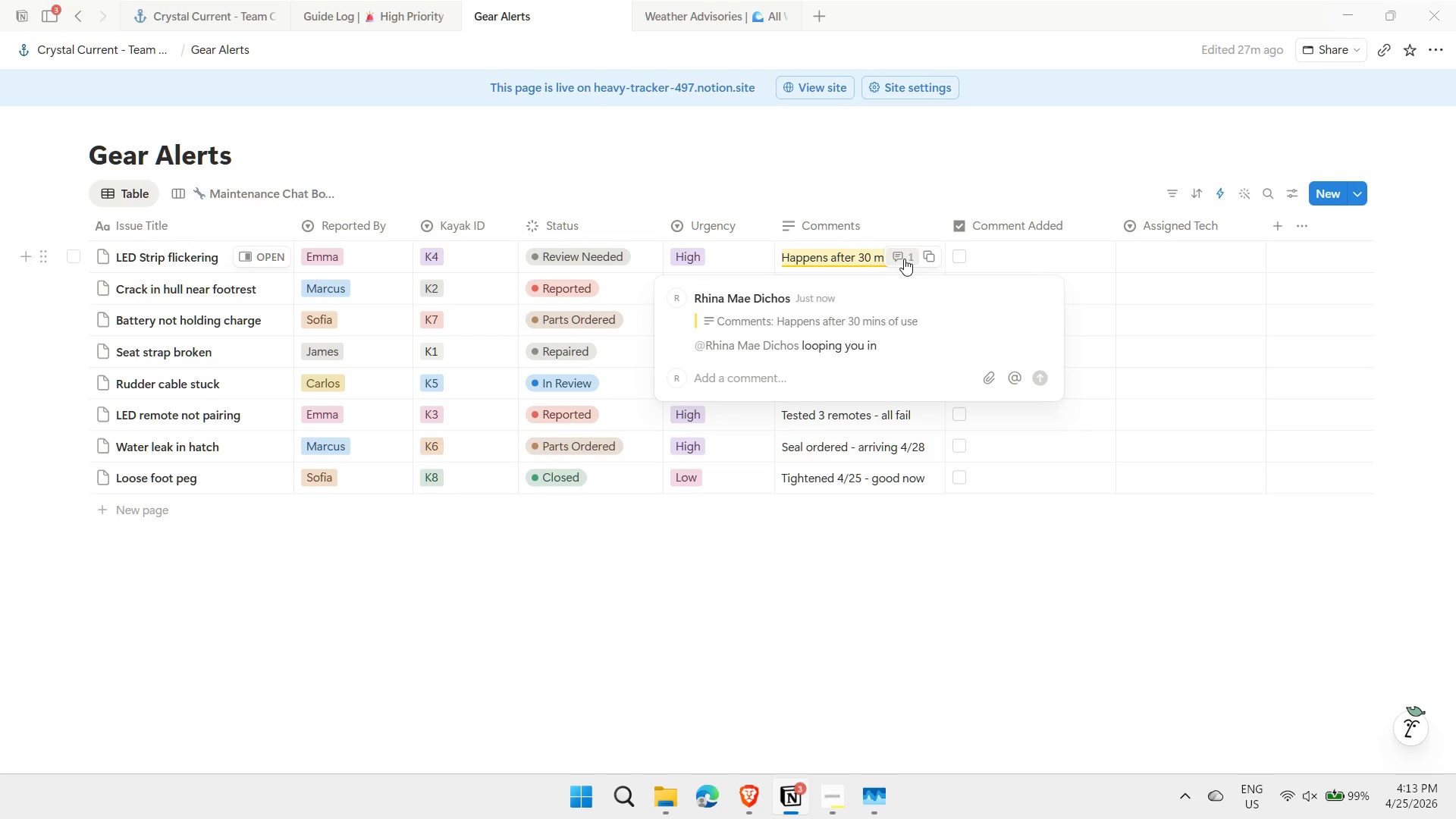 
key(Meta+Shift+S)
 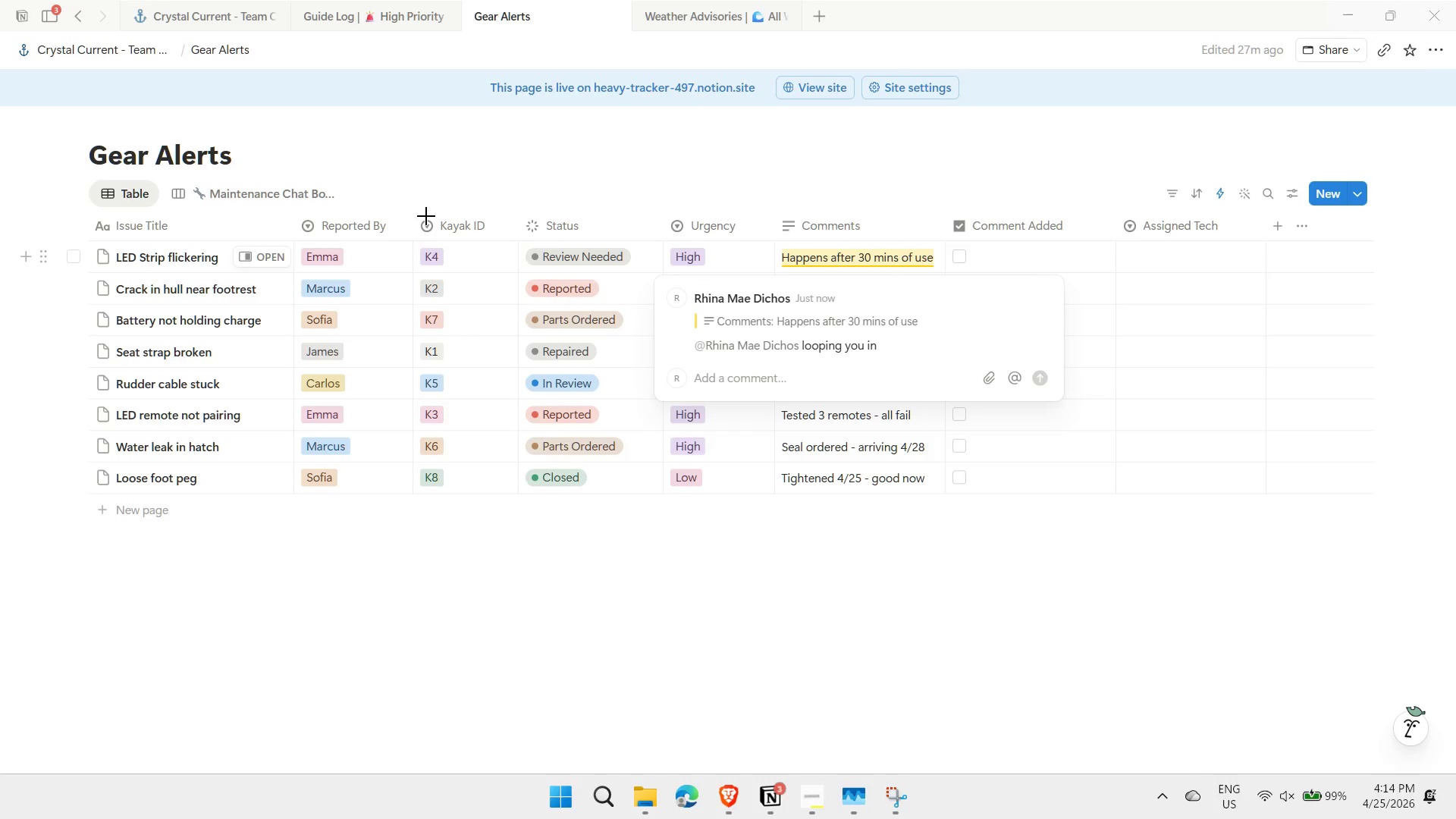 
wait(5.19)
 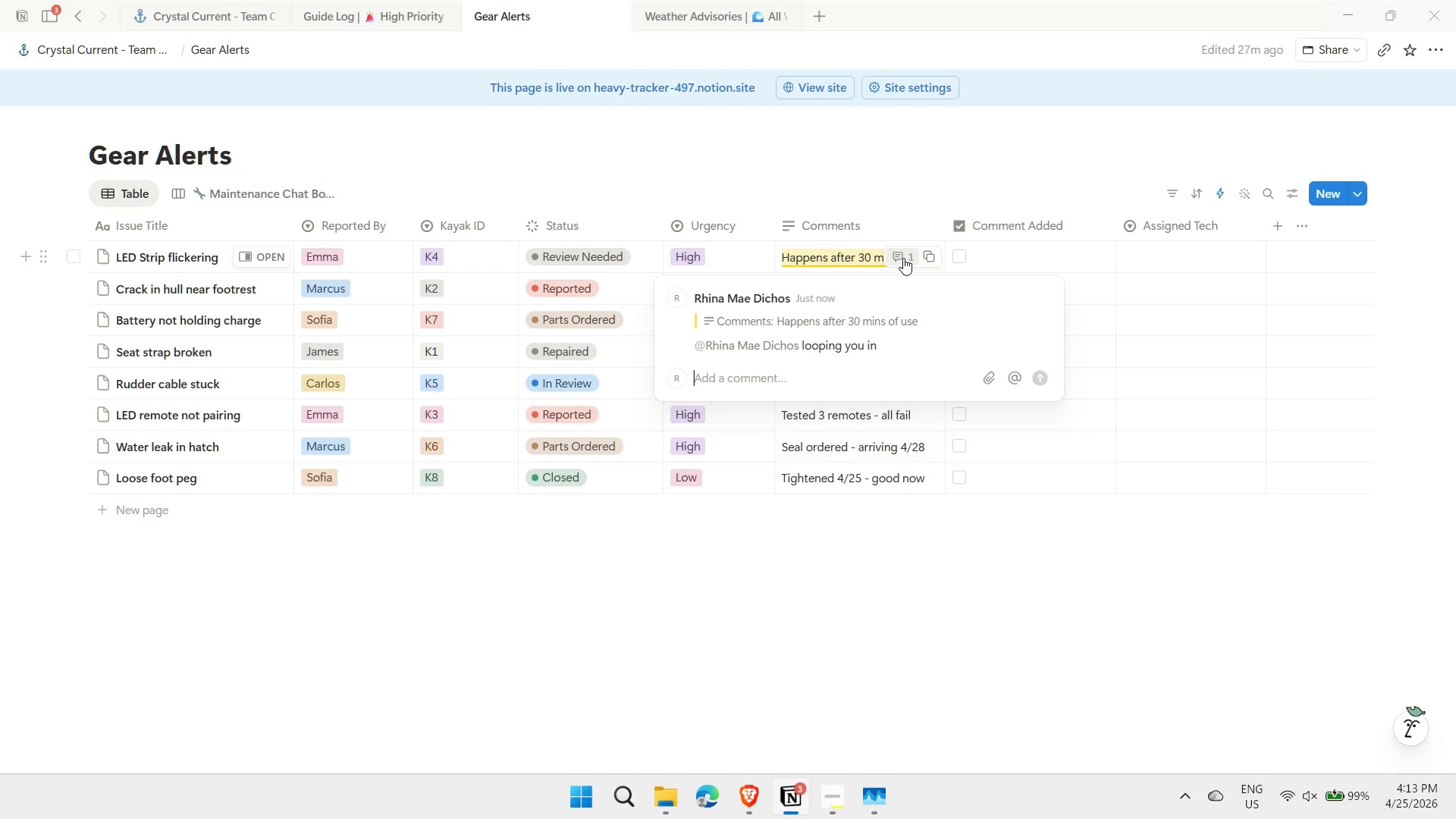 
left_click_drag(start_coordinate=[54, 120], to_coordinate=[1398, 548])
 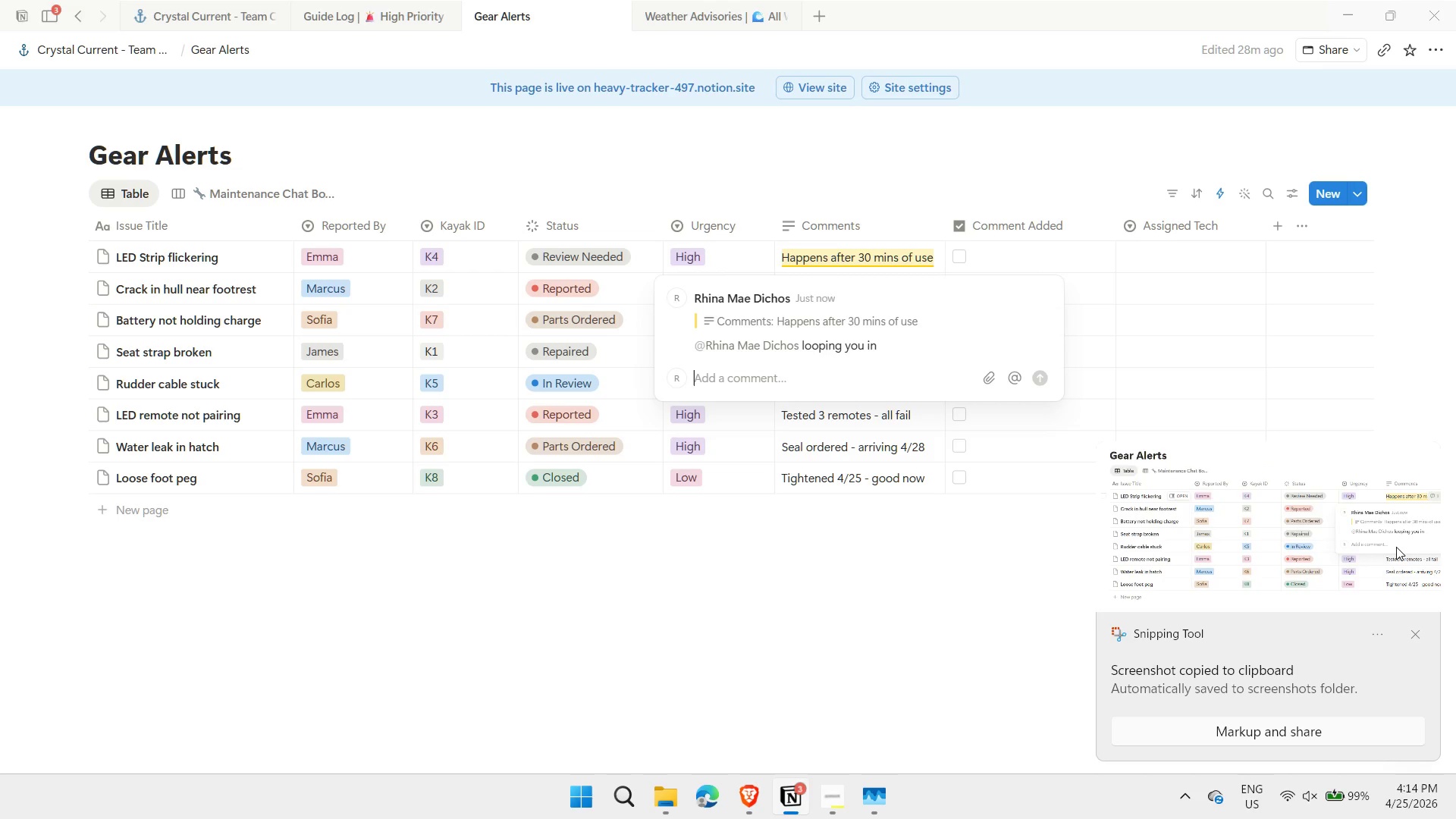 
wait(6.75)
 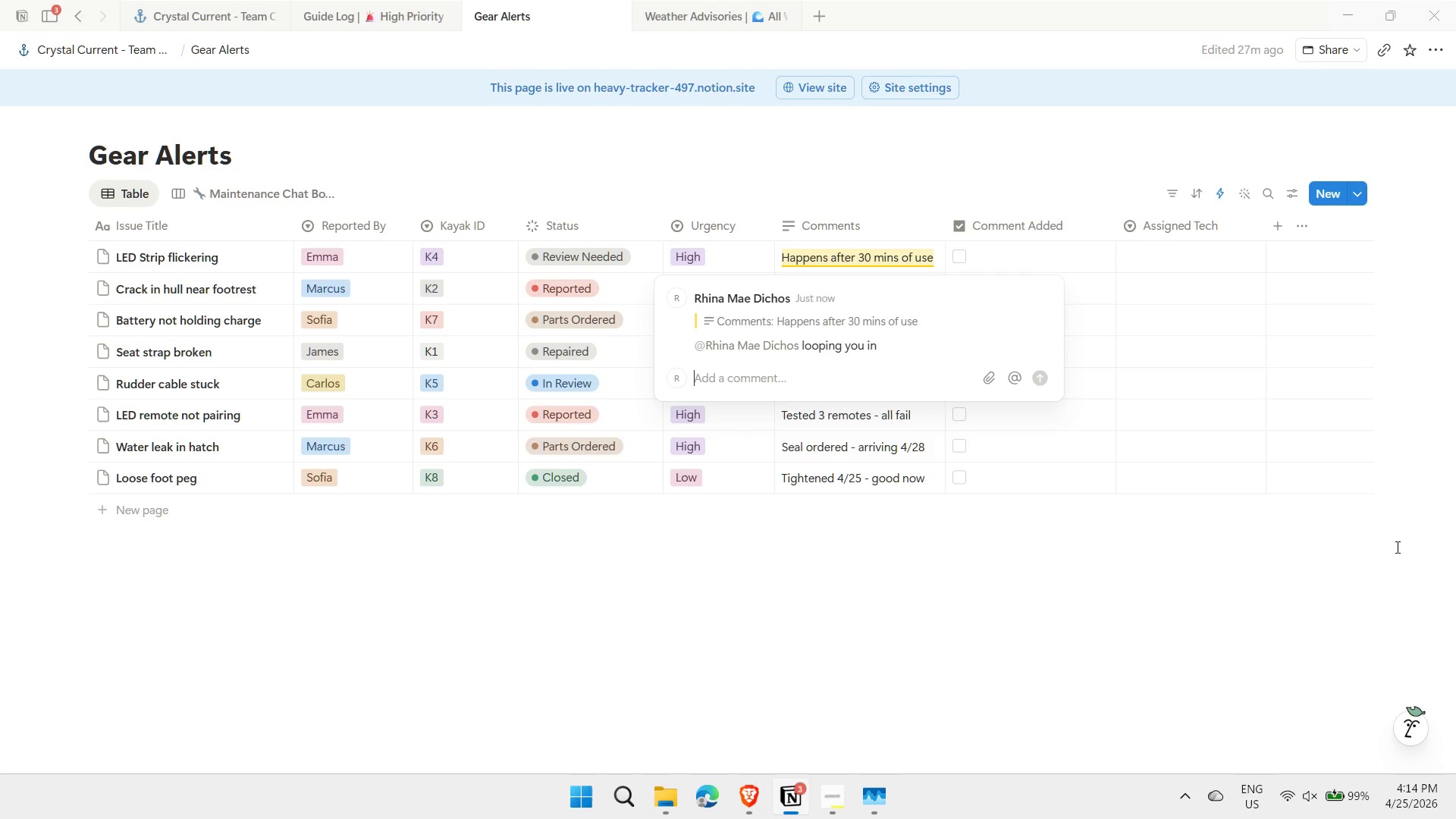 
left_click([359, 17])
 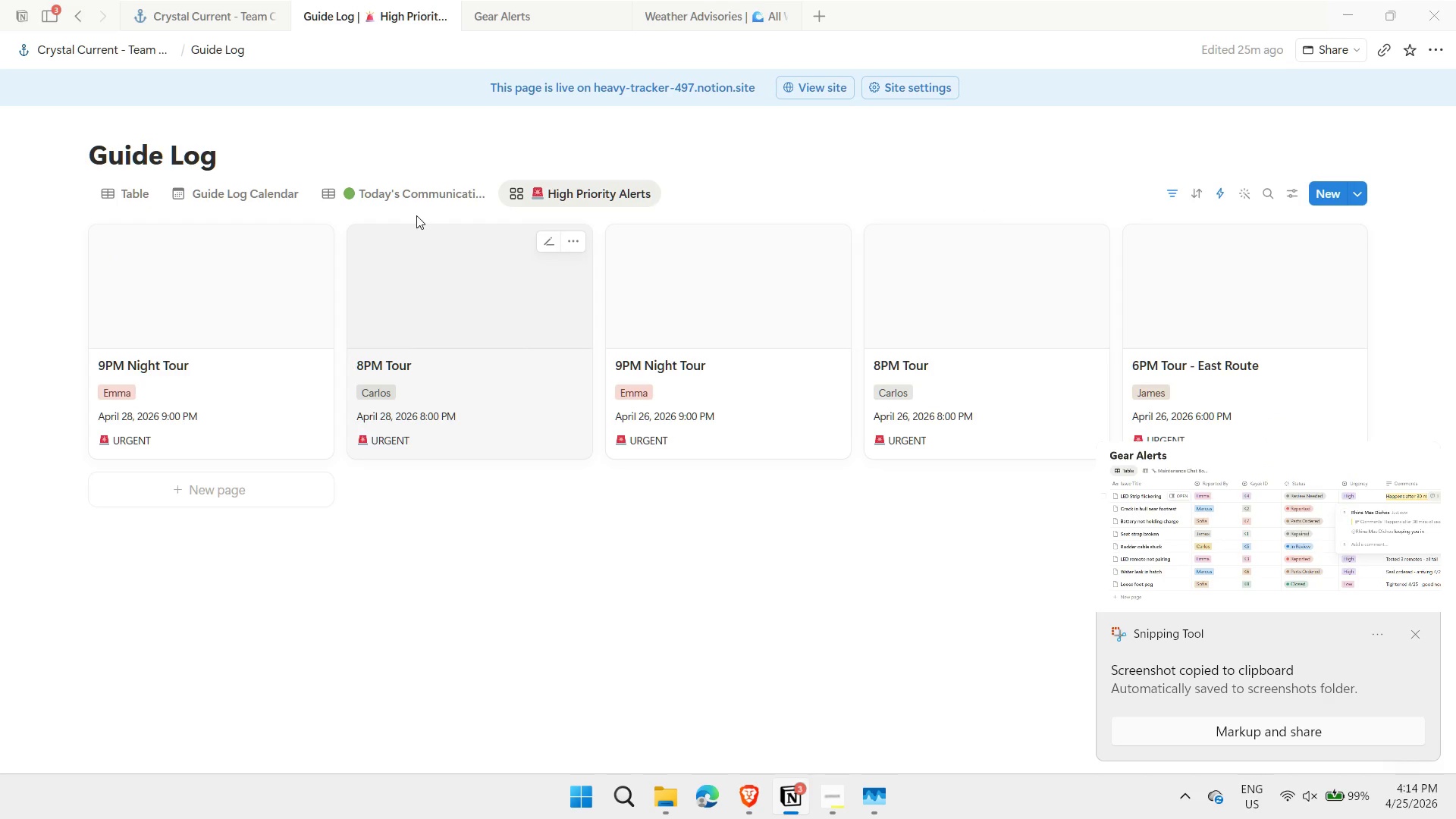 
left_click([1430, 51])
 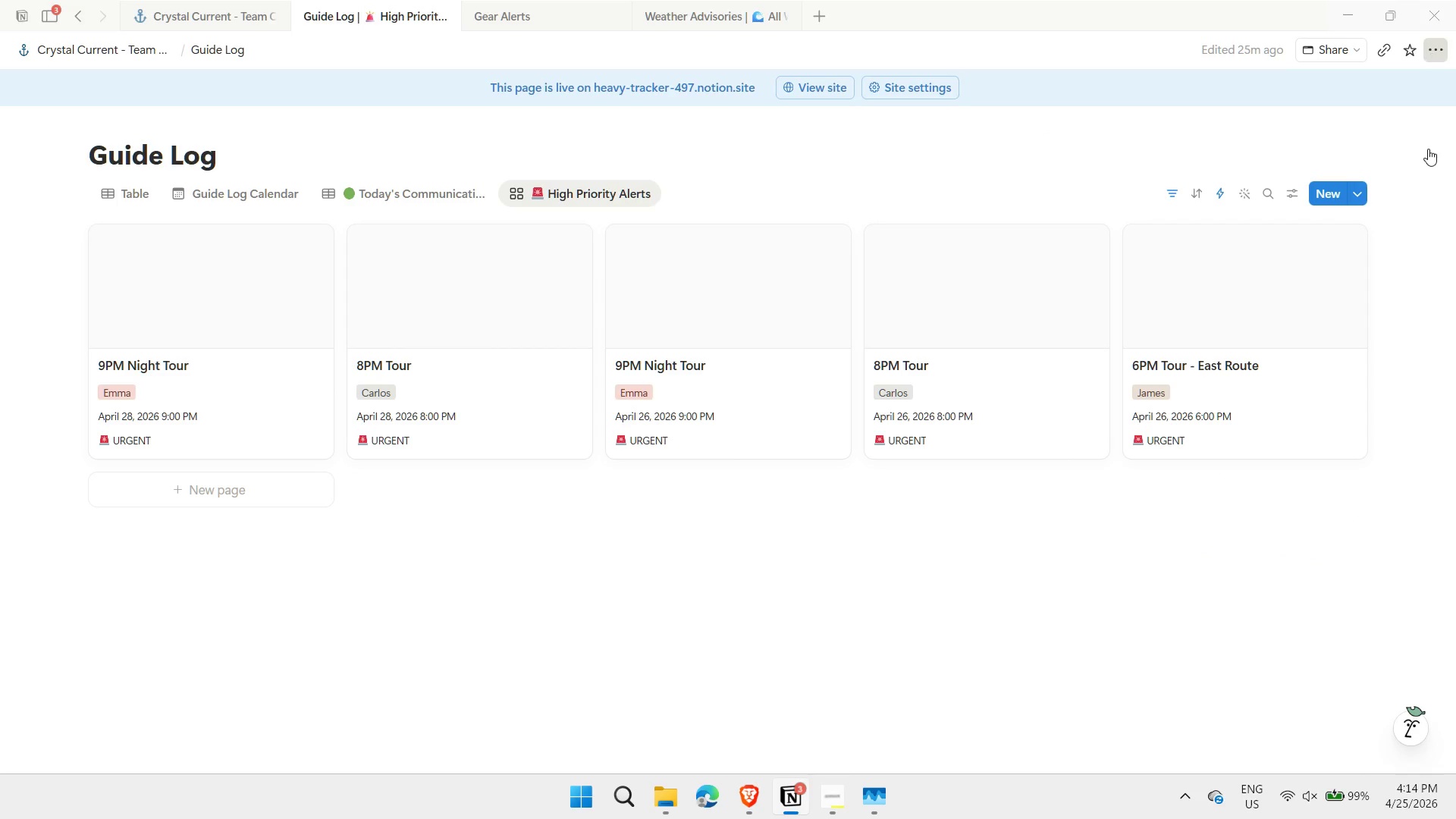 
mouse_move([1281, 299])
 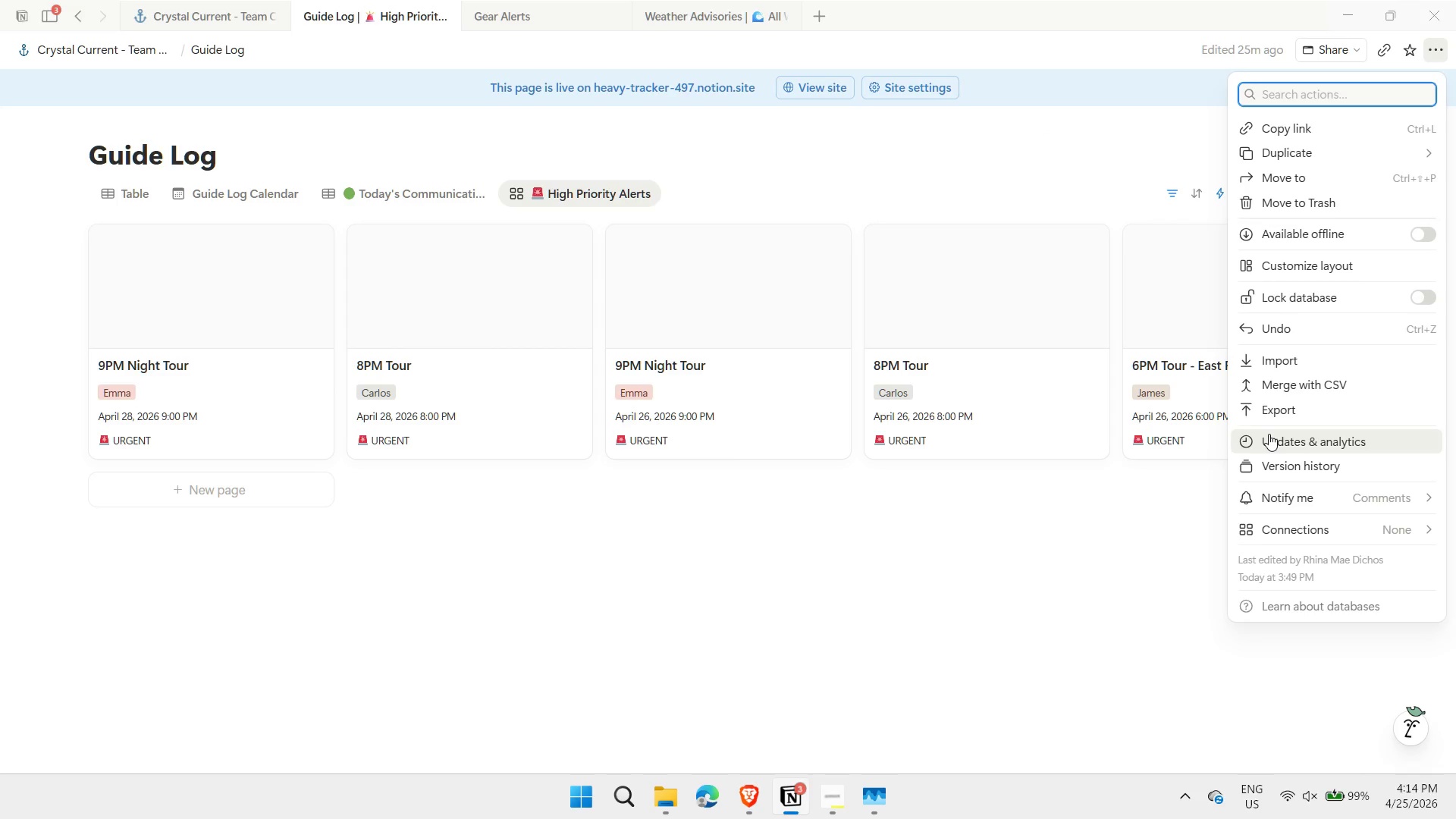 
wait(12.45)
 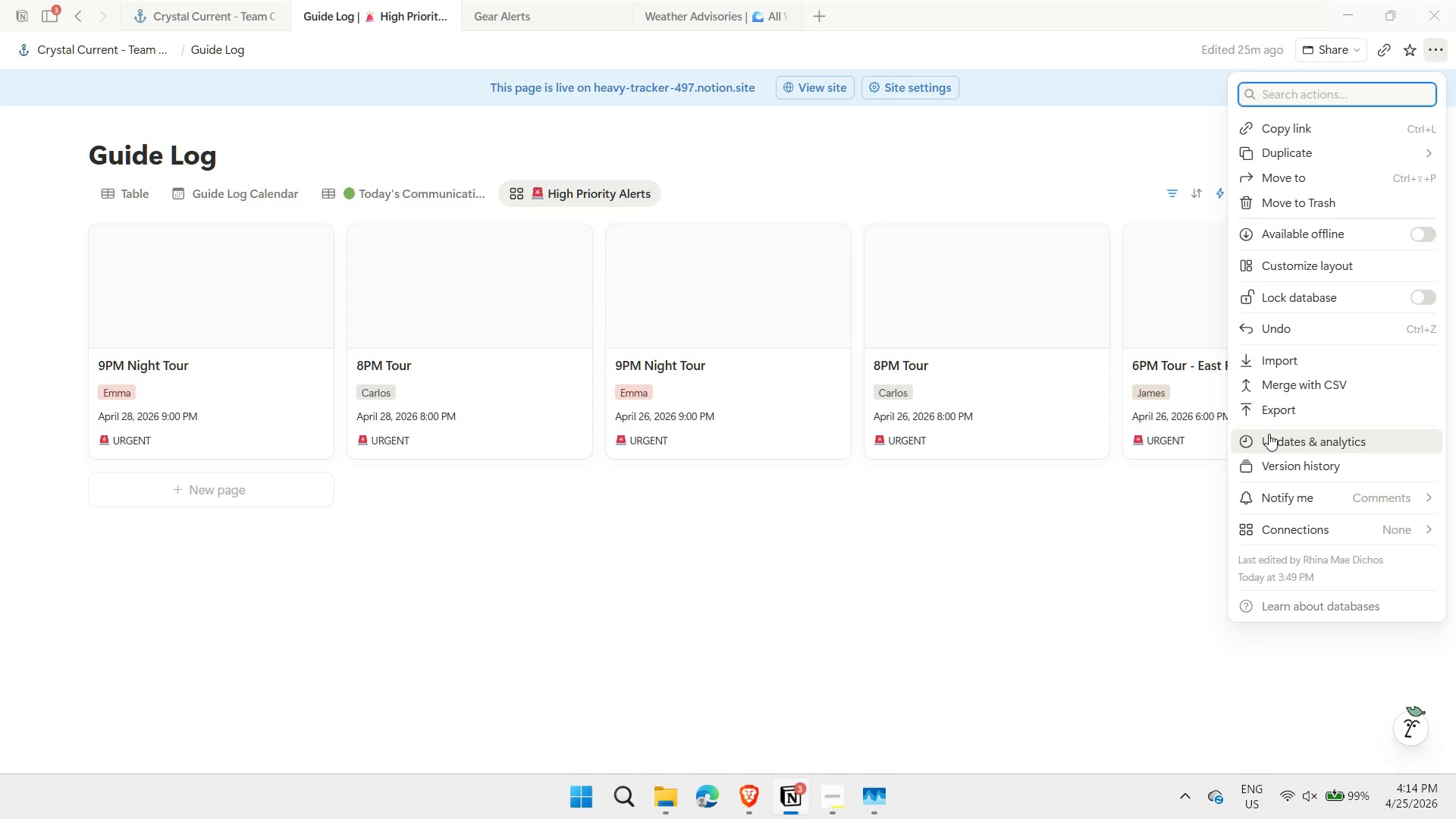 
left_click([1273, 466])
 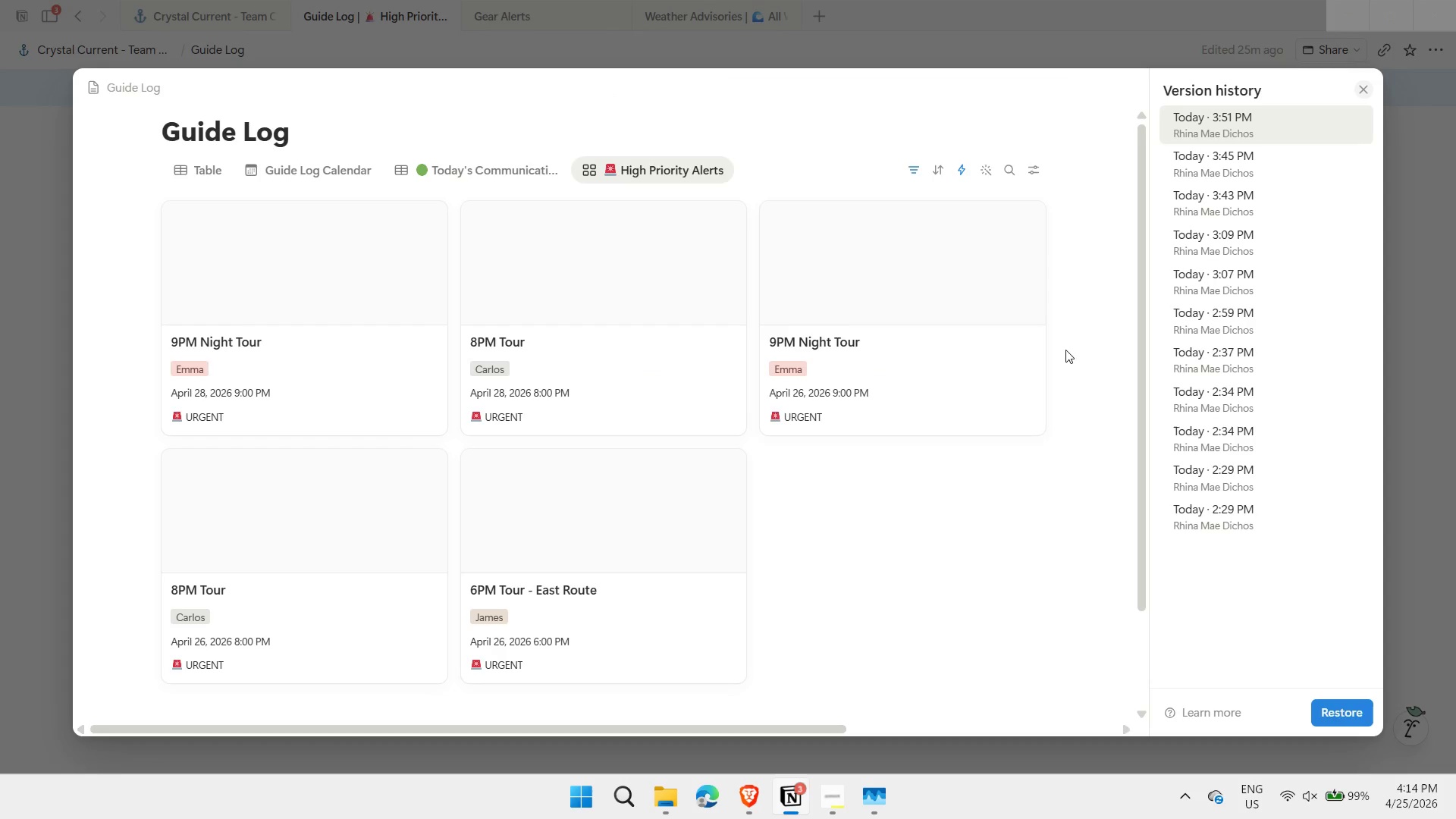 
wait(7.02)
 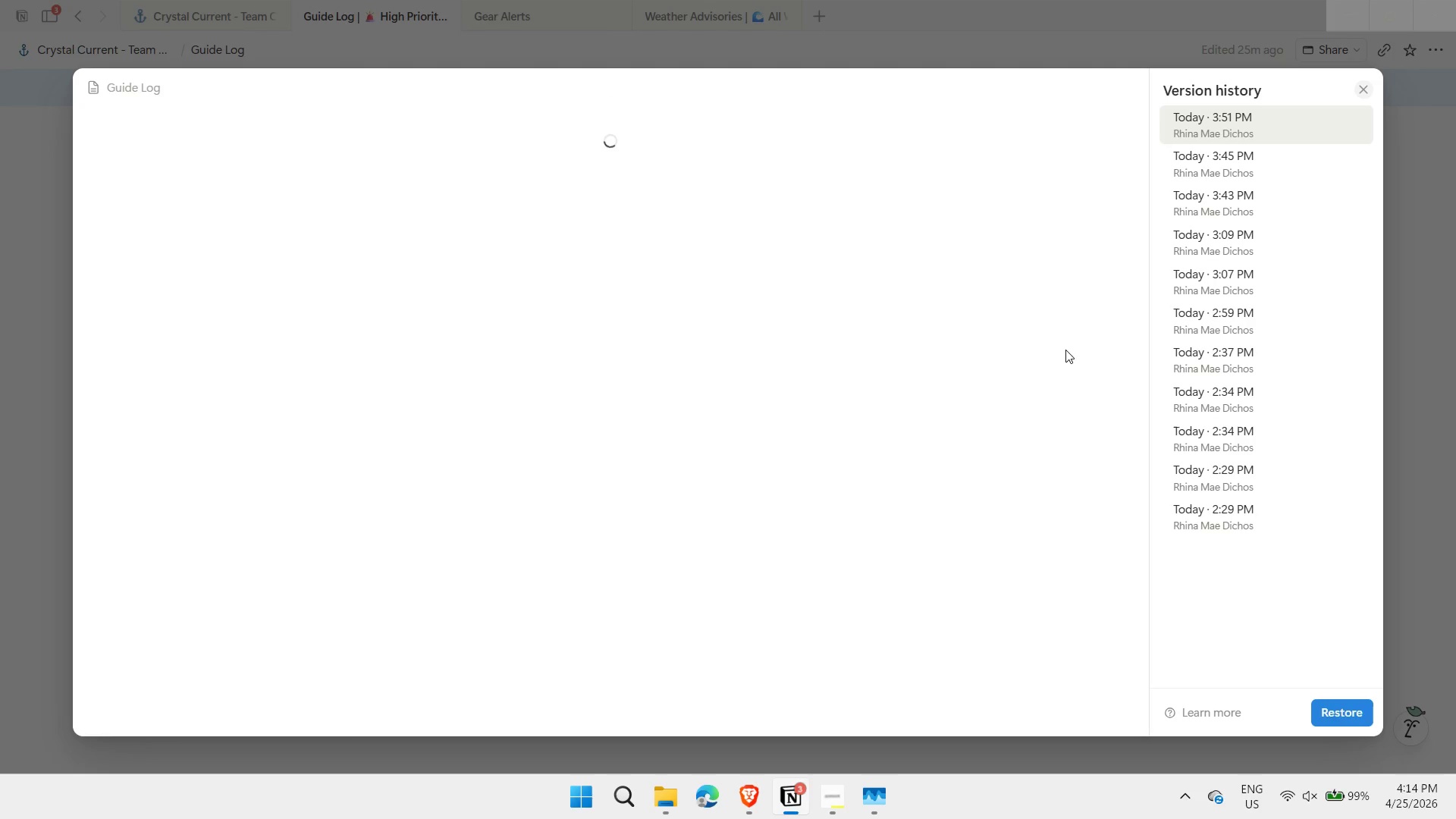 
left_click([1364, 83])
 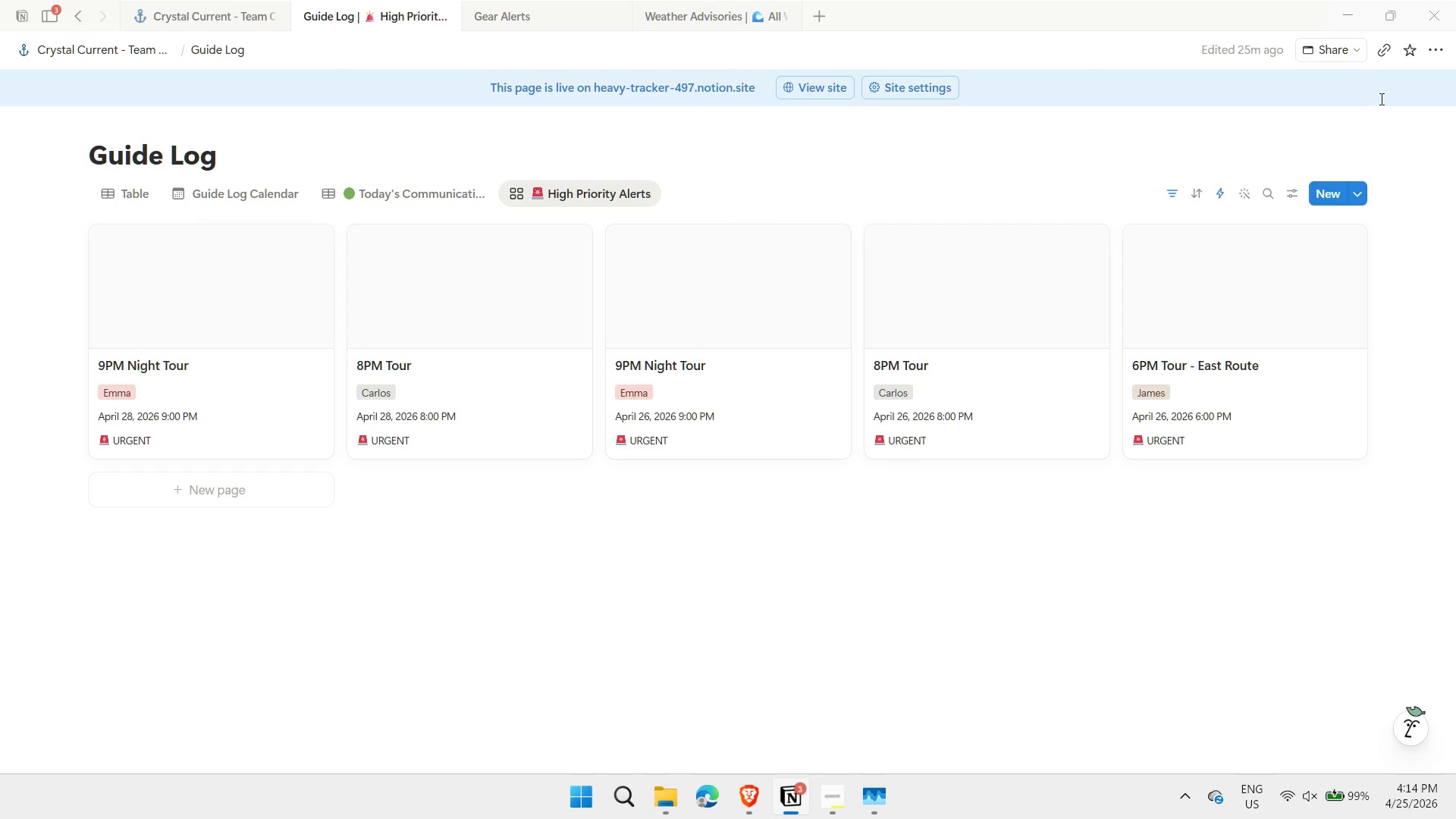 
left_click([1436, 52])
 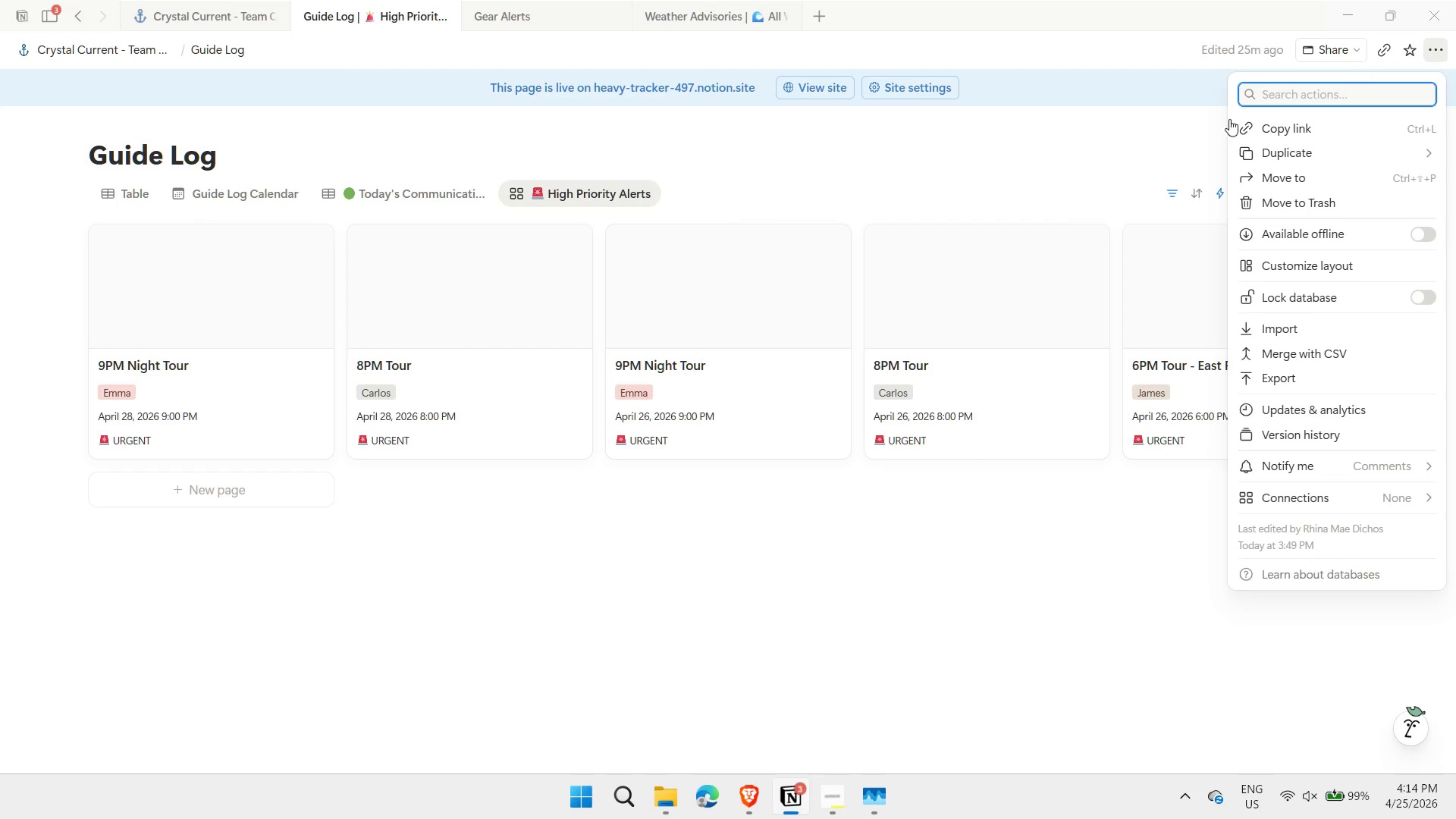 
left_click([1147, 124])
 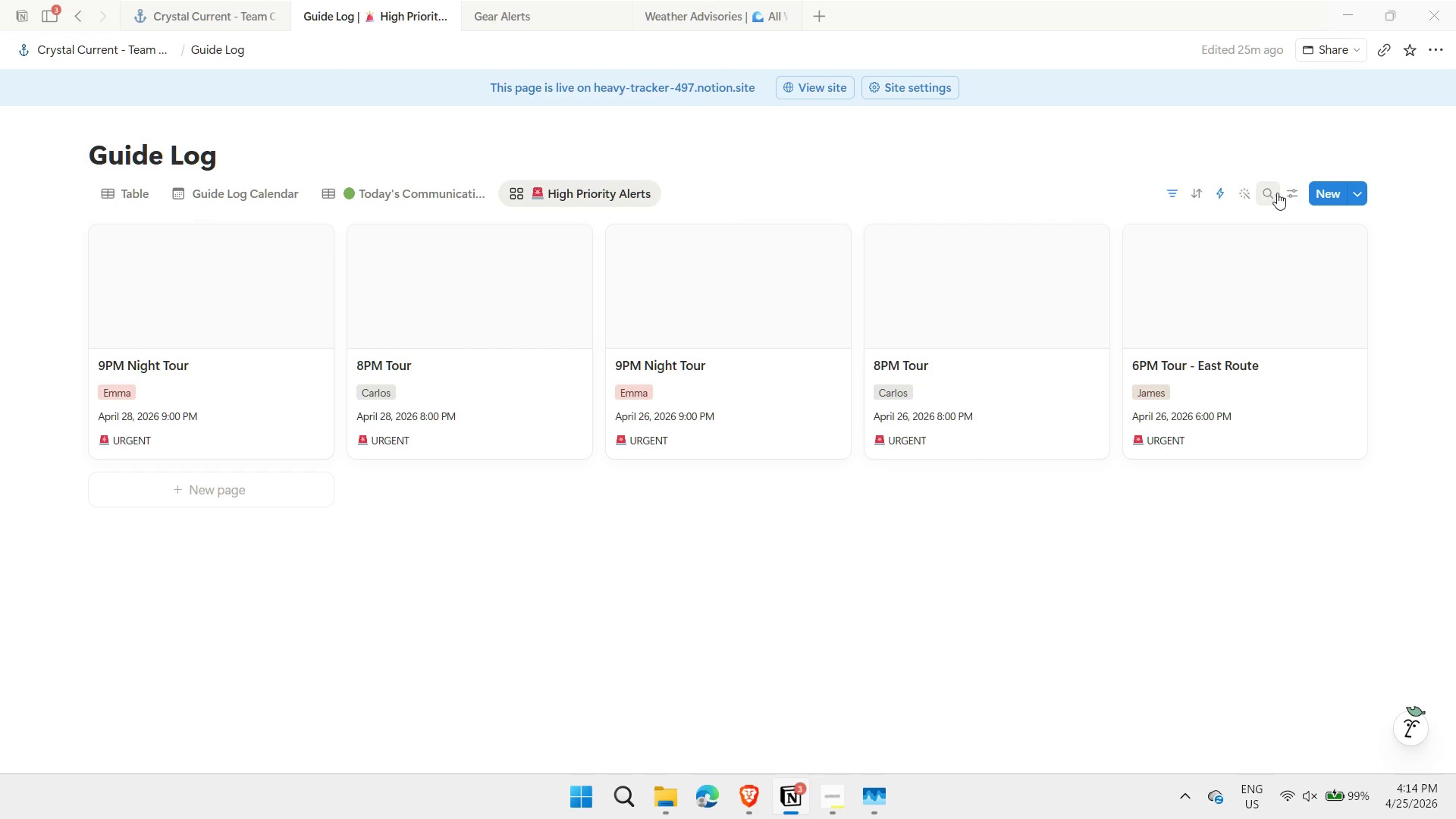 
left_click([1291, 195])
 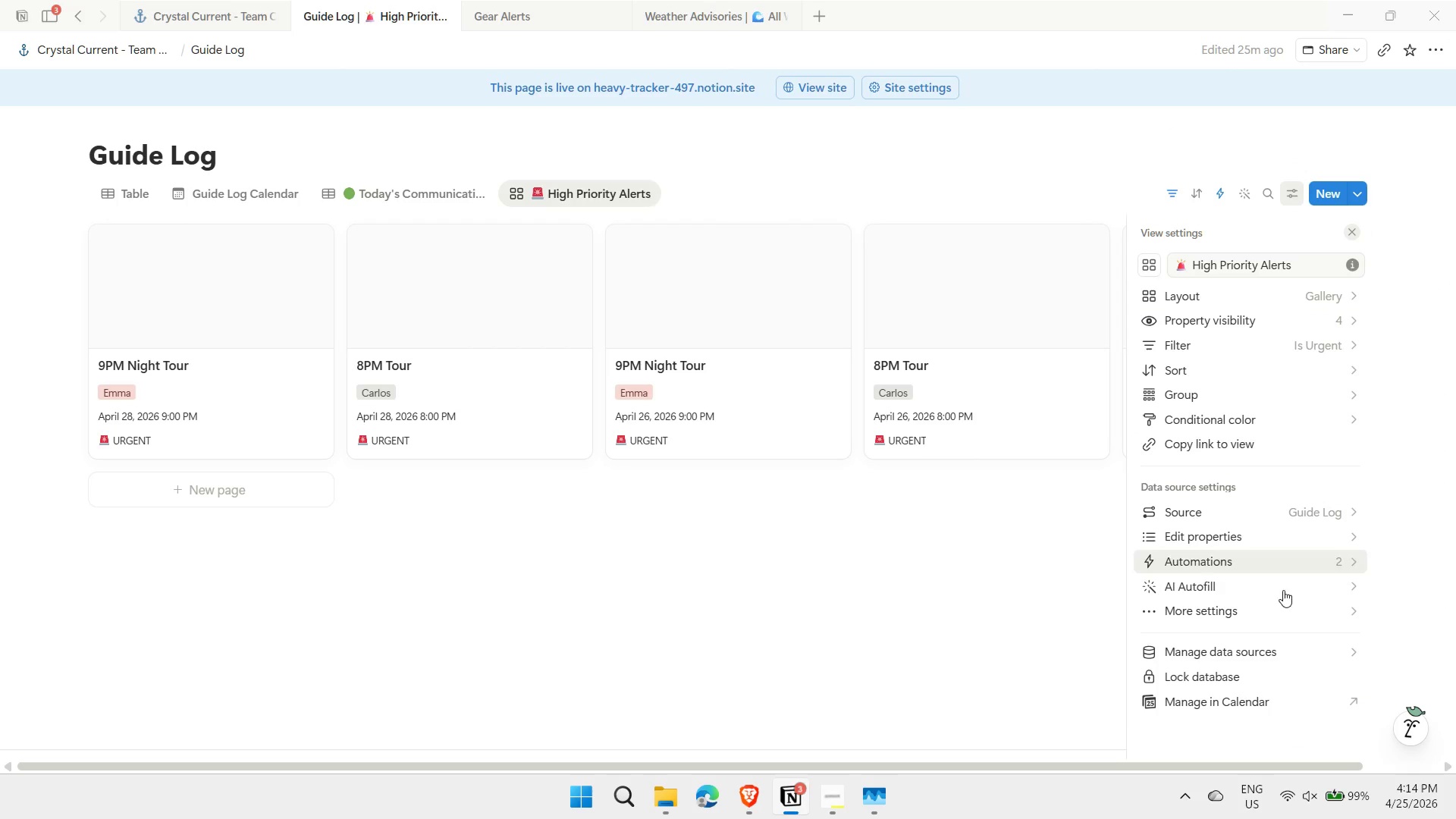 
left_click([870, 152])
 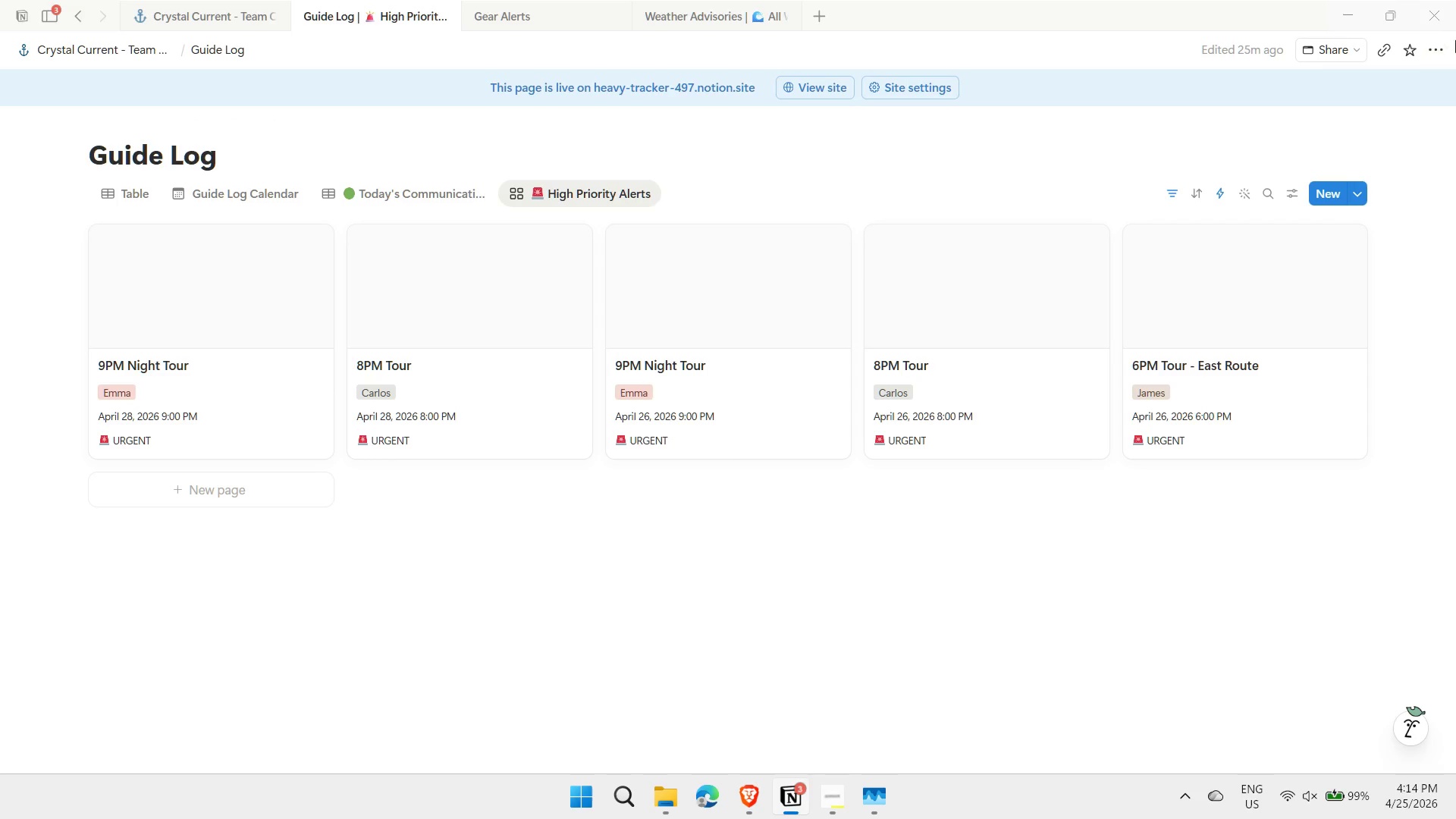 
left_click([1436, 46])
 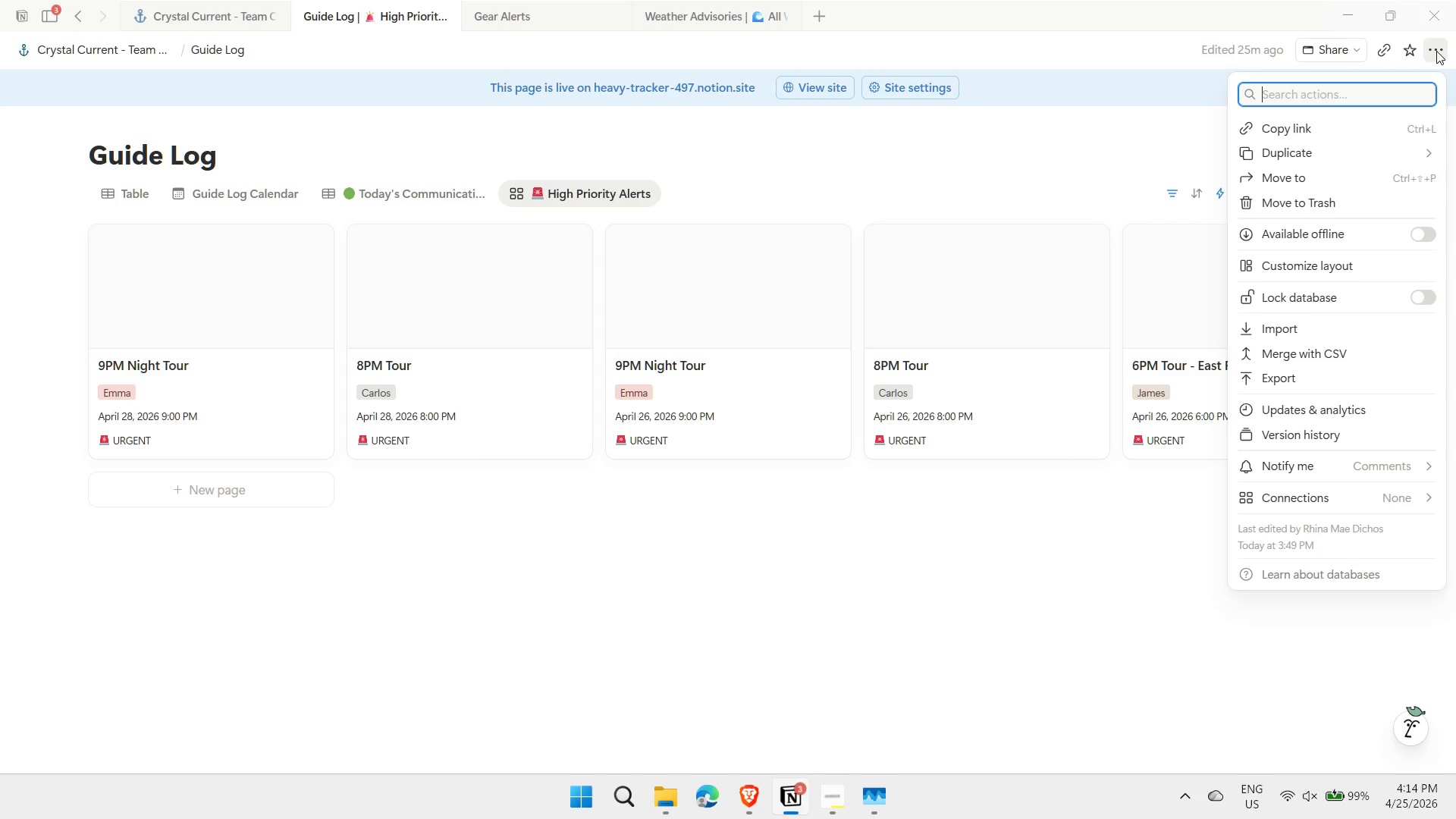 
wait(12.86)
 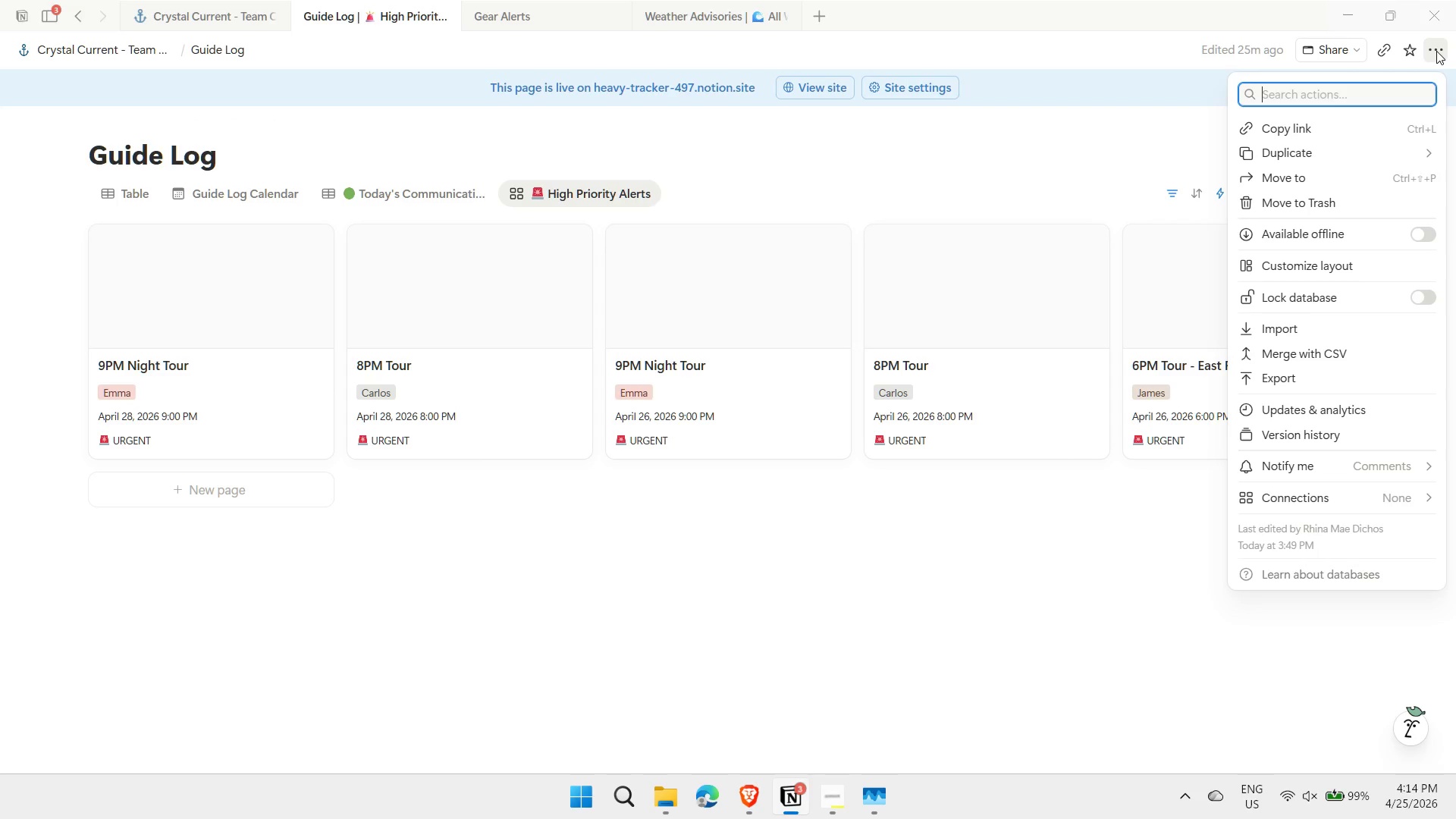 
left_click([532, 23])
 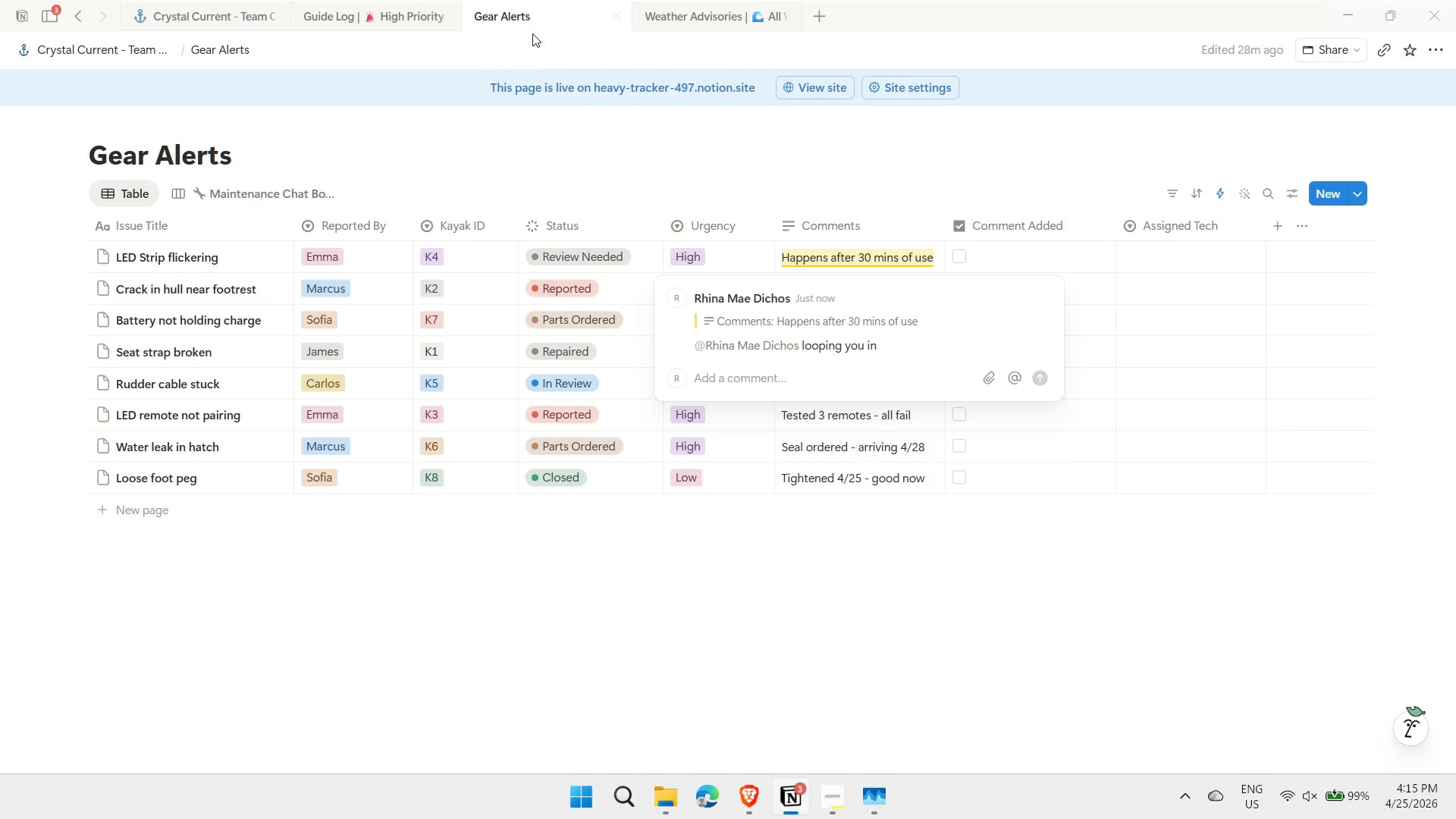 
left_click([262, 196])
 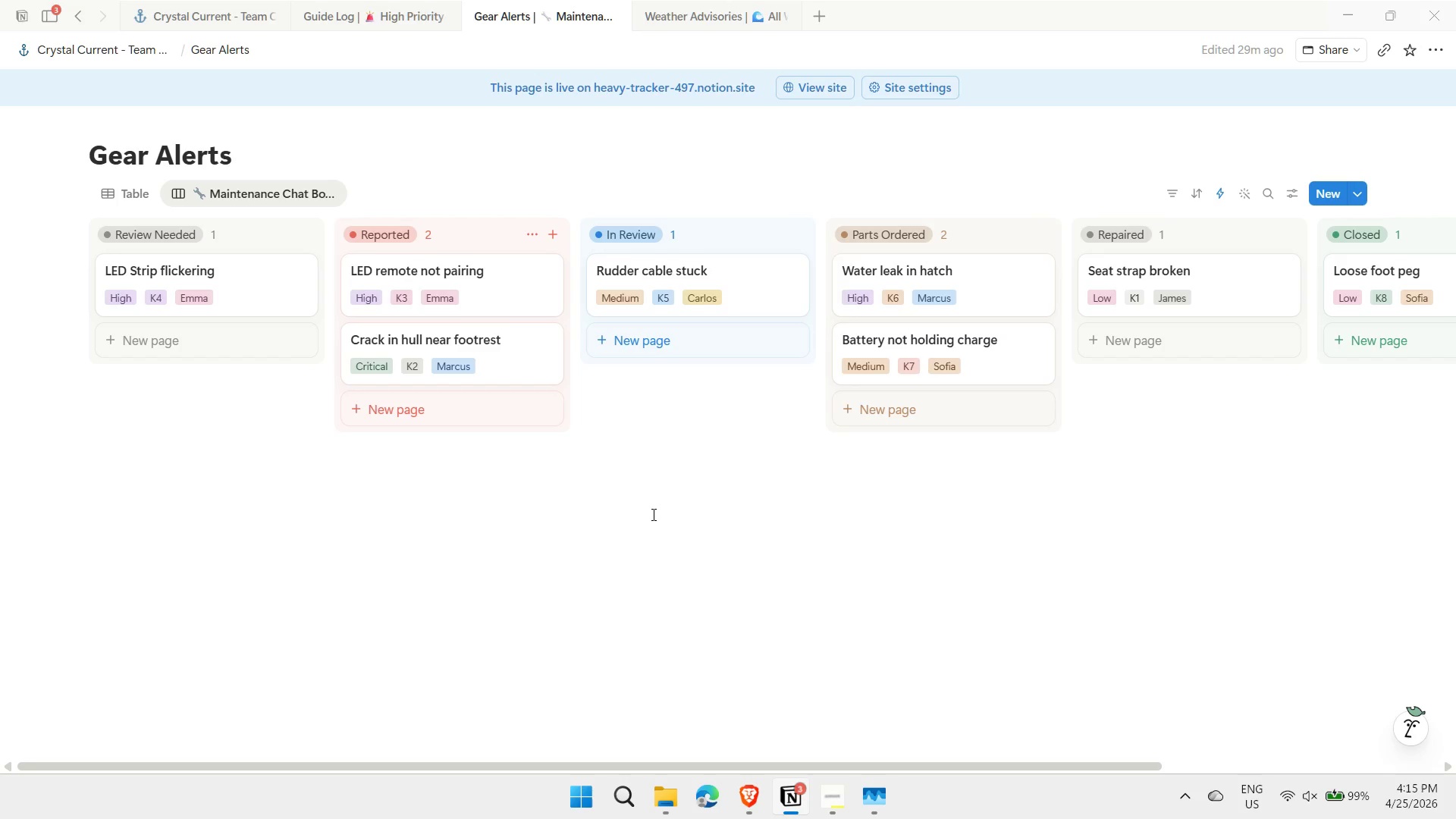 
wait(10.78)
 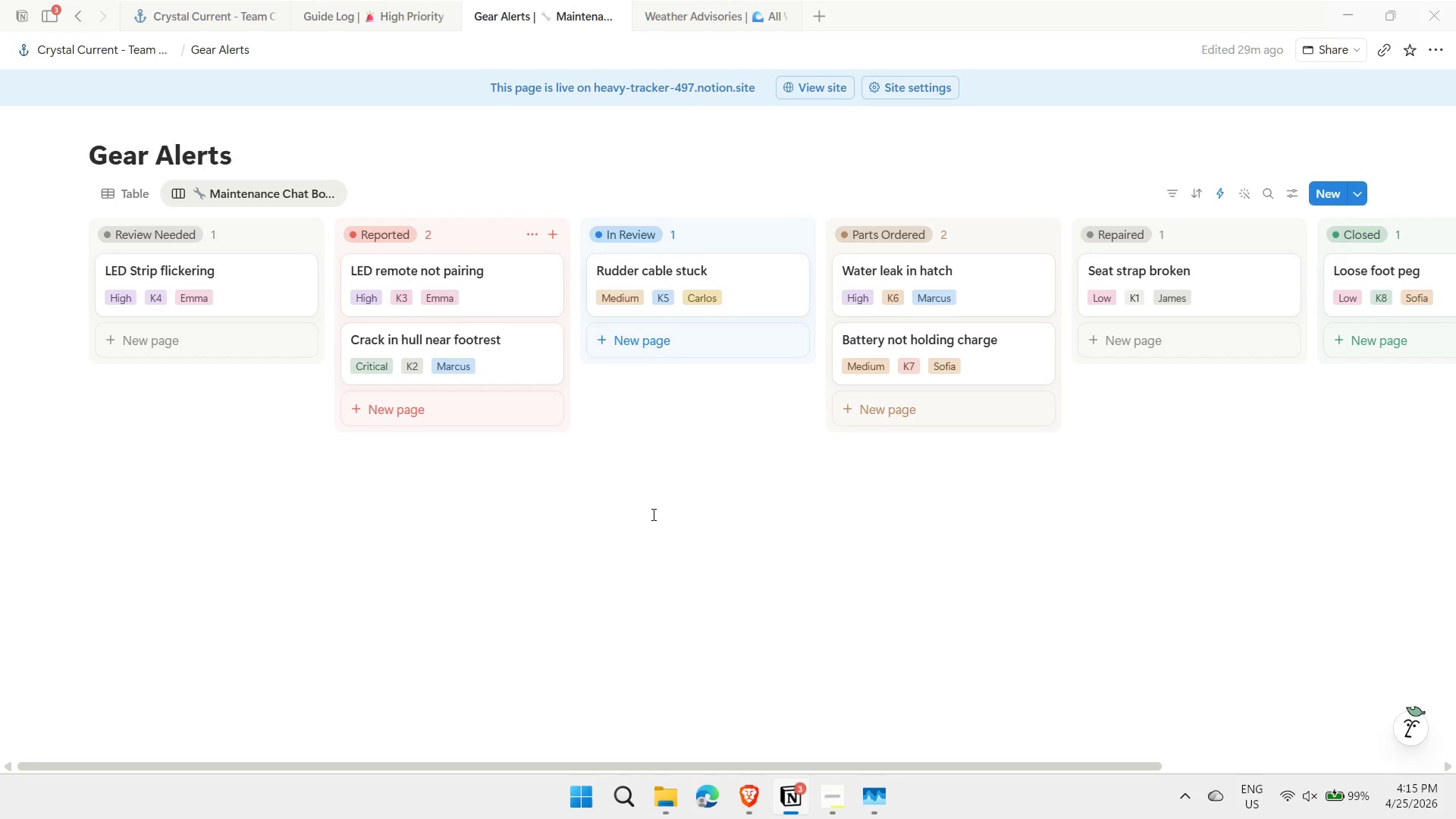 
left_click([1288, 202])
 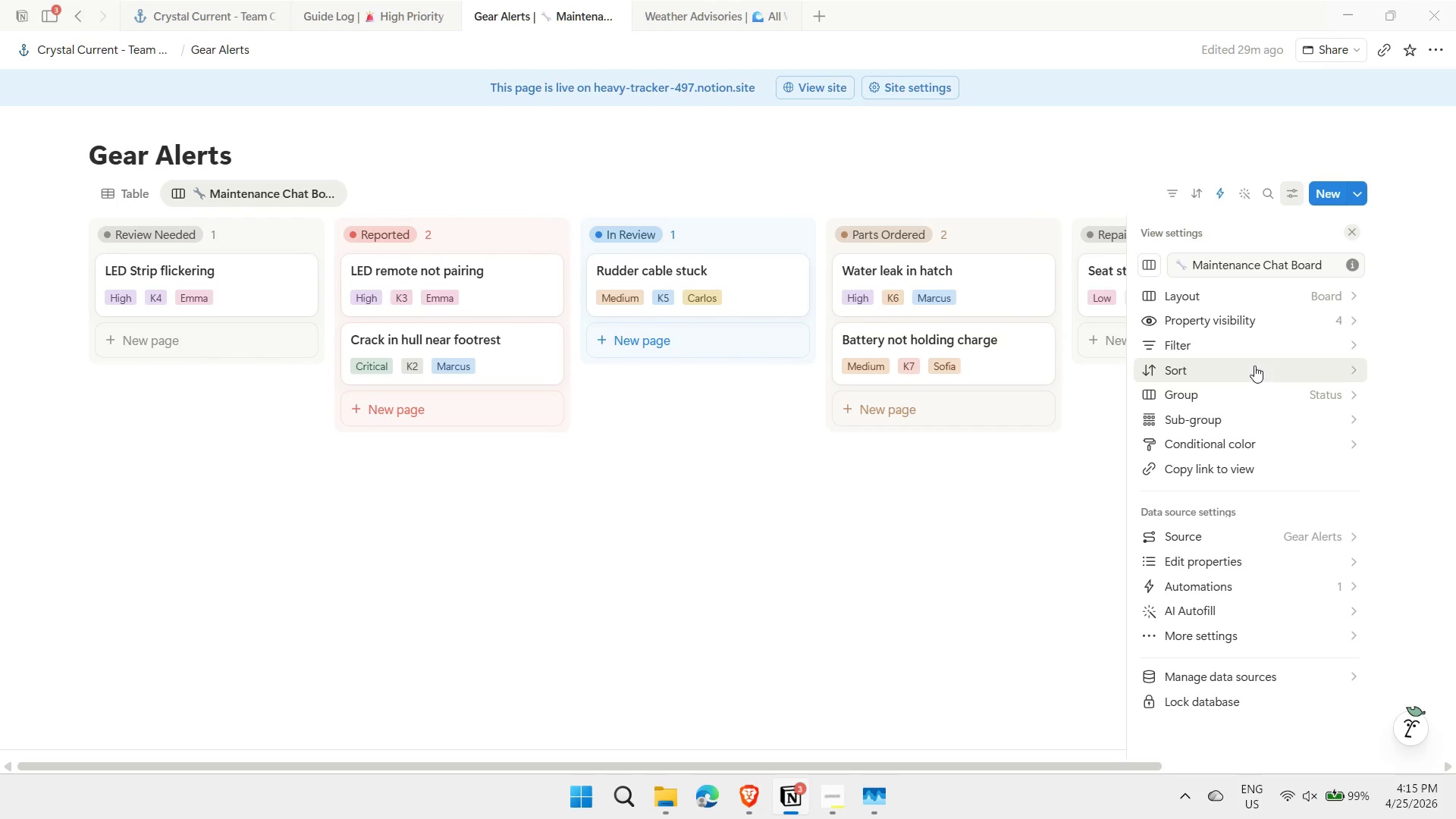 
left_click([1276, 320])
 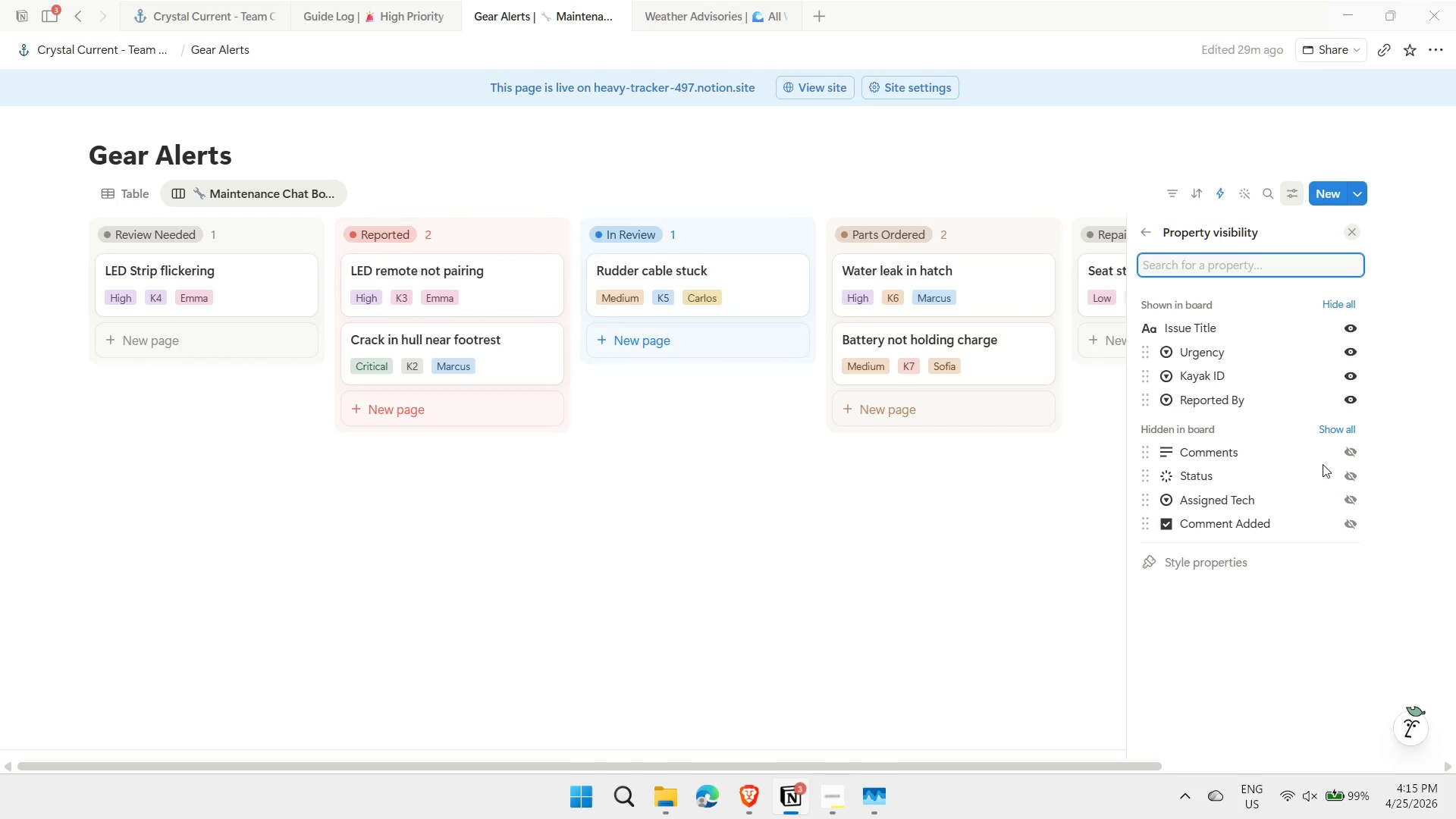 
left_click([1351, 450])
 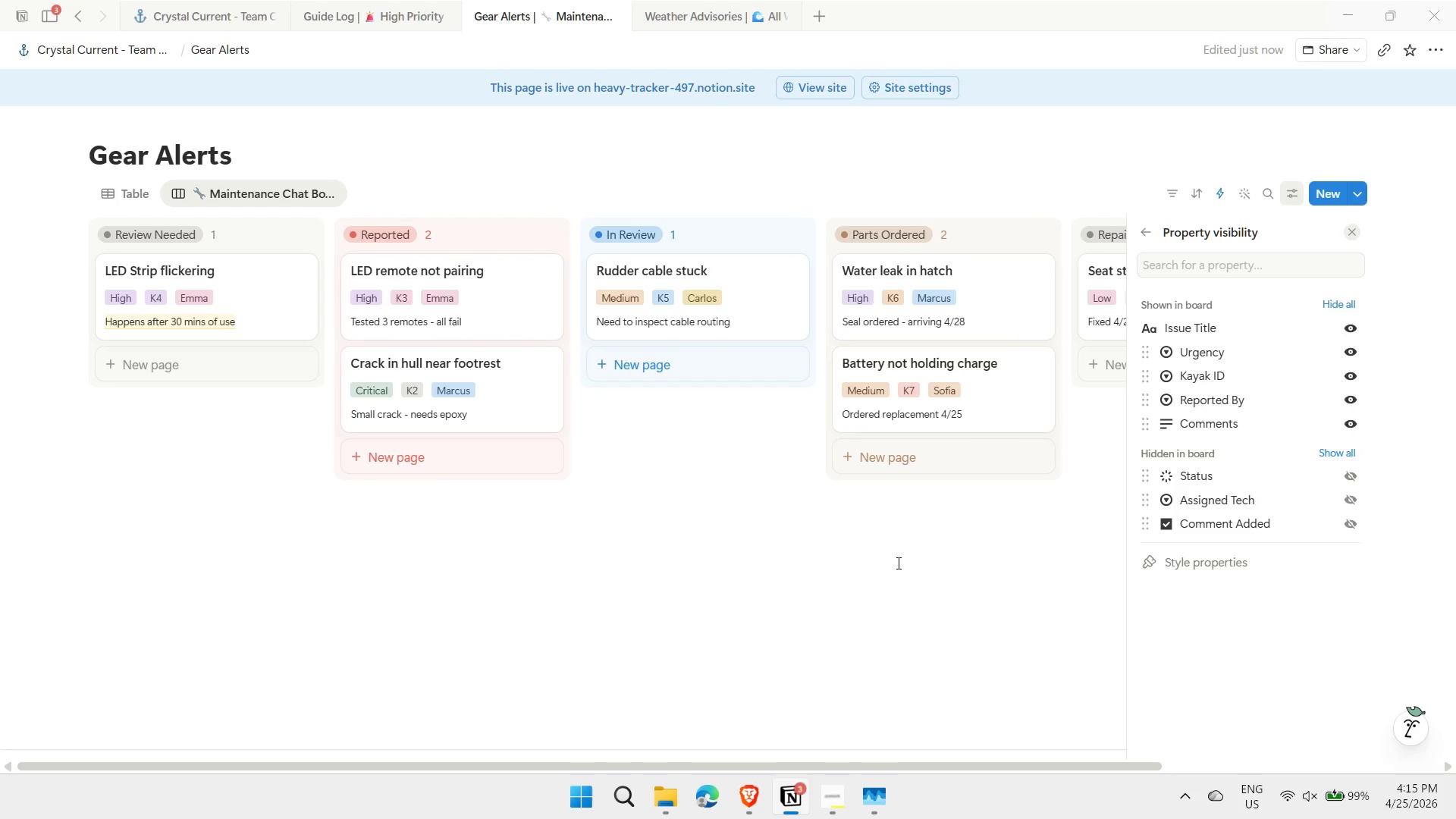 
left_click([897, 568])
 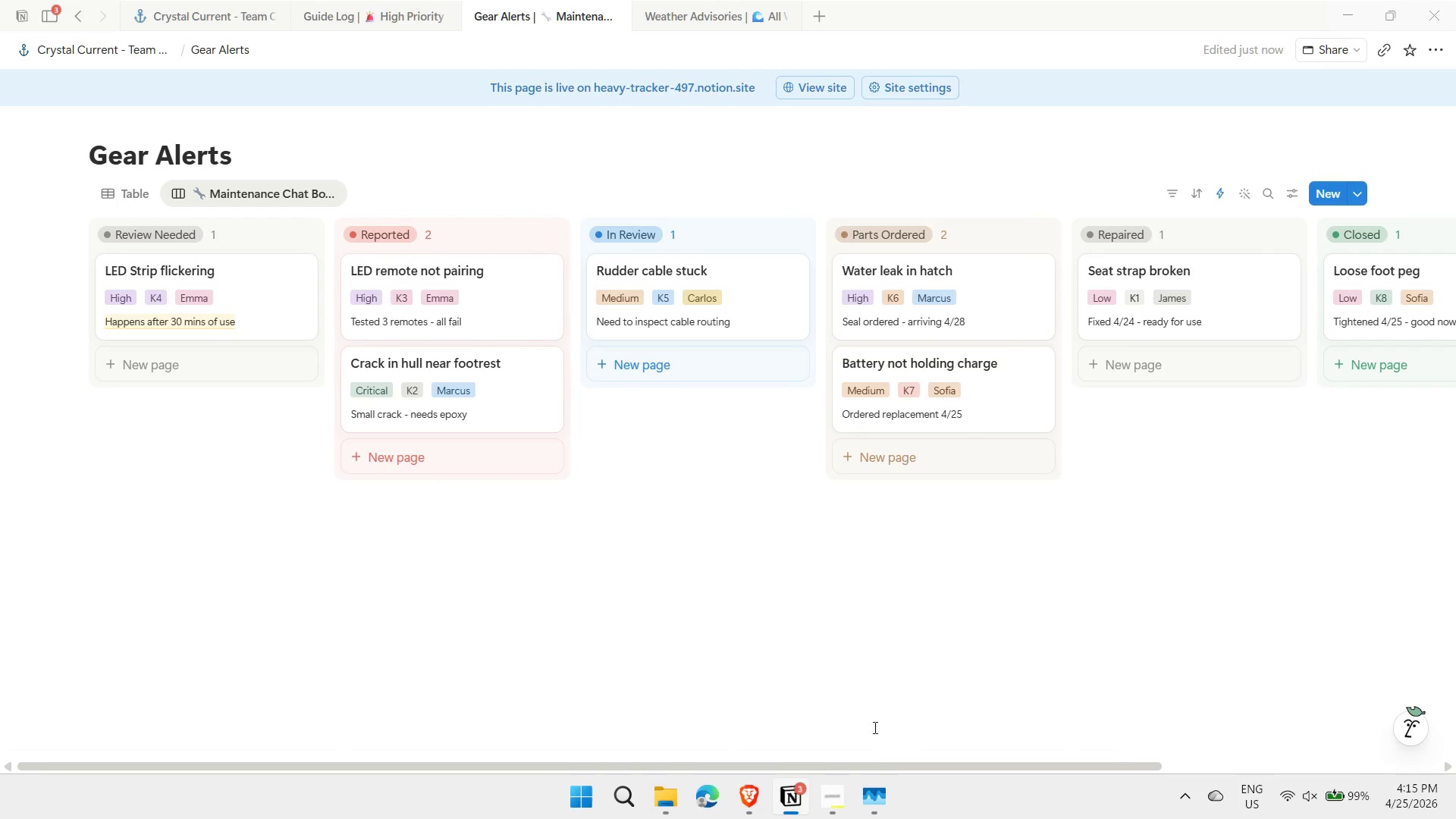 
left_click_drag(start_coordinate=[868, 763], to_coordinate=[908, 756])
 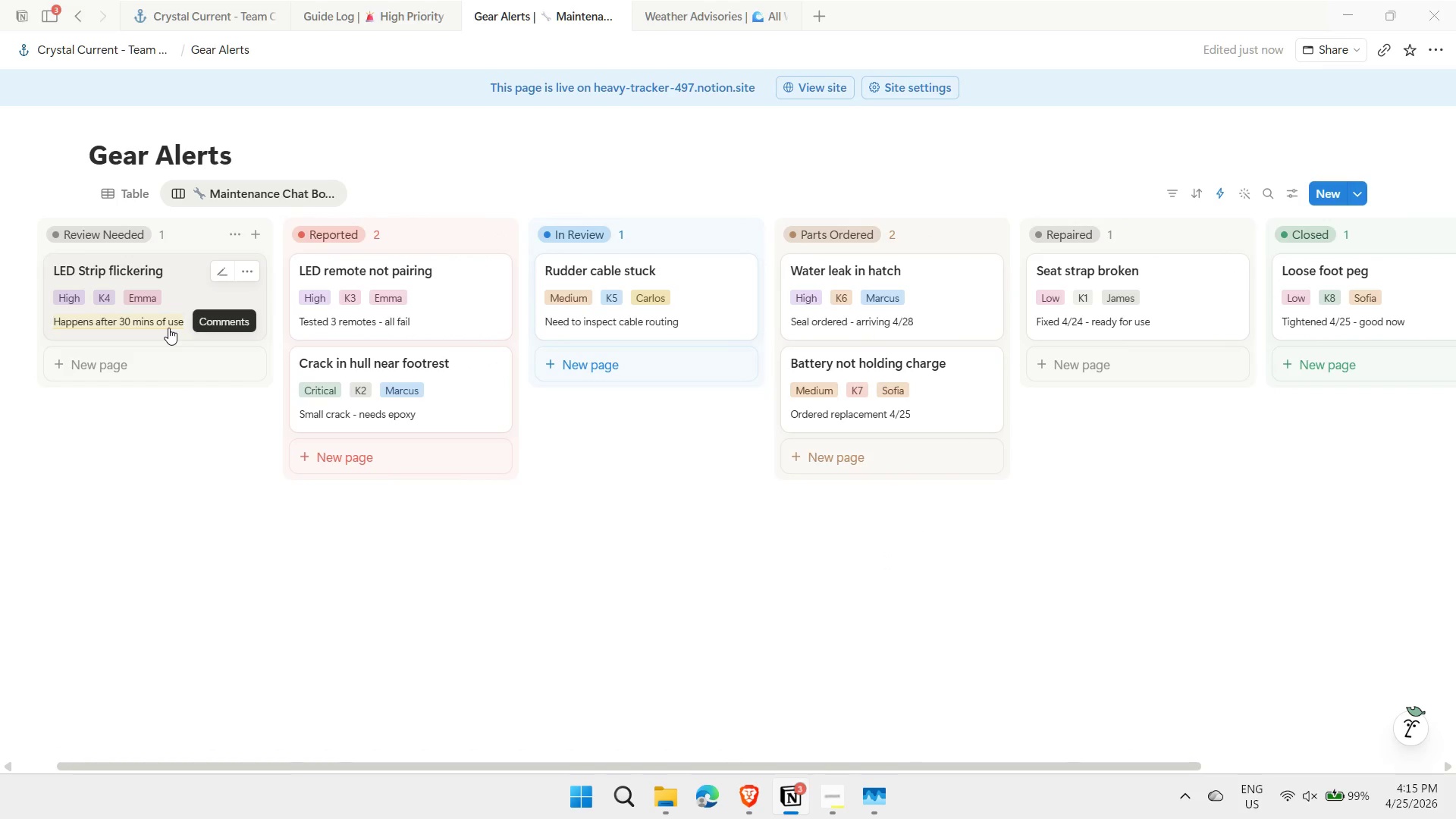 
key(Meta+MetaLeft)
 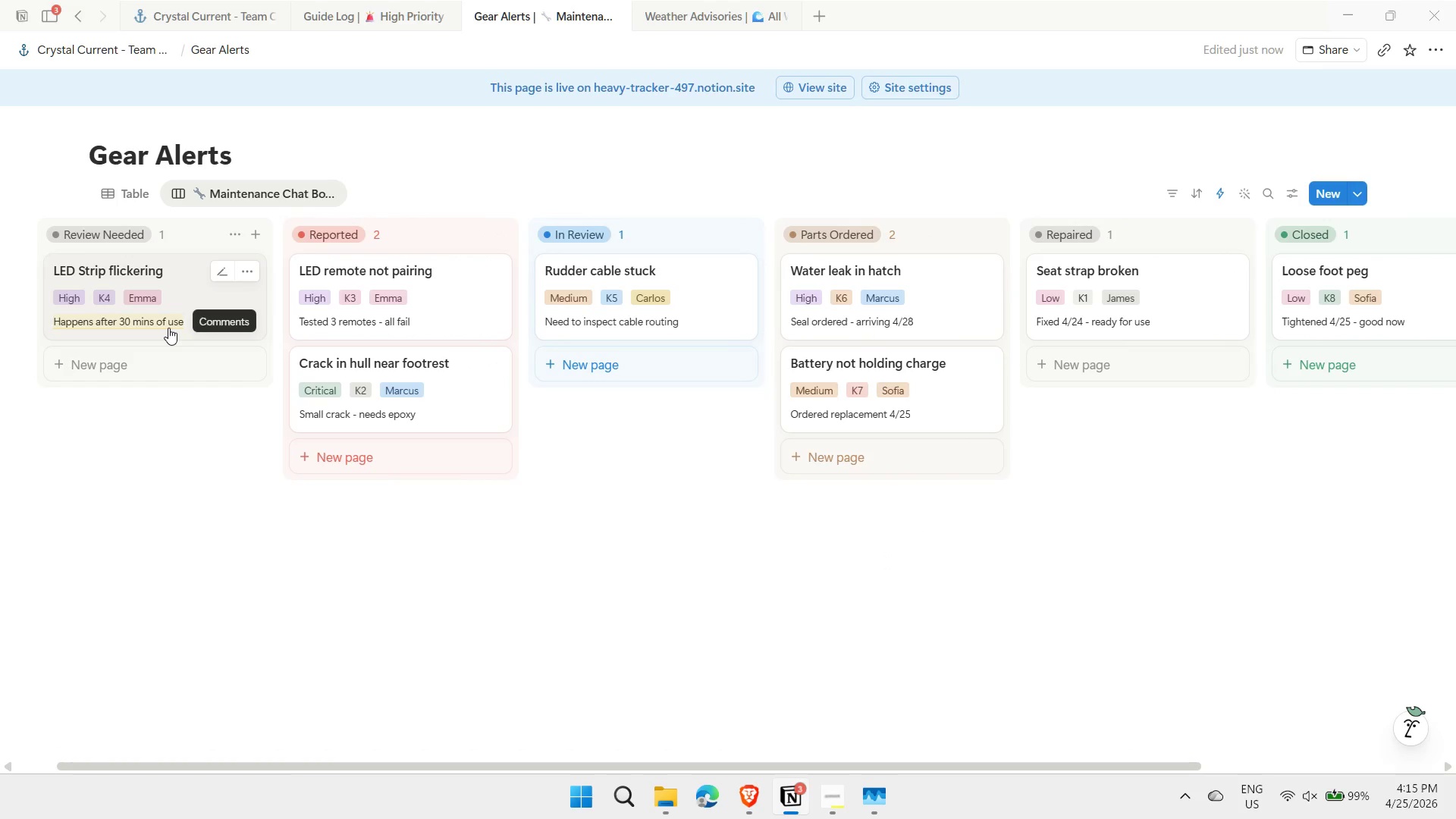 
key(Meta+Shift+ShiftLeft)
 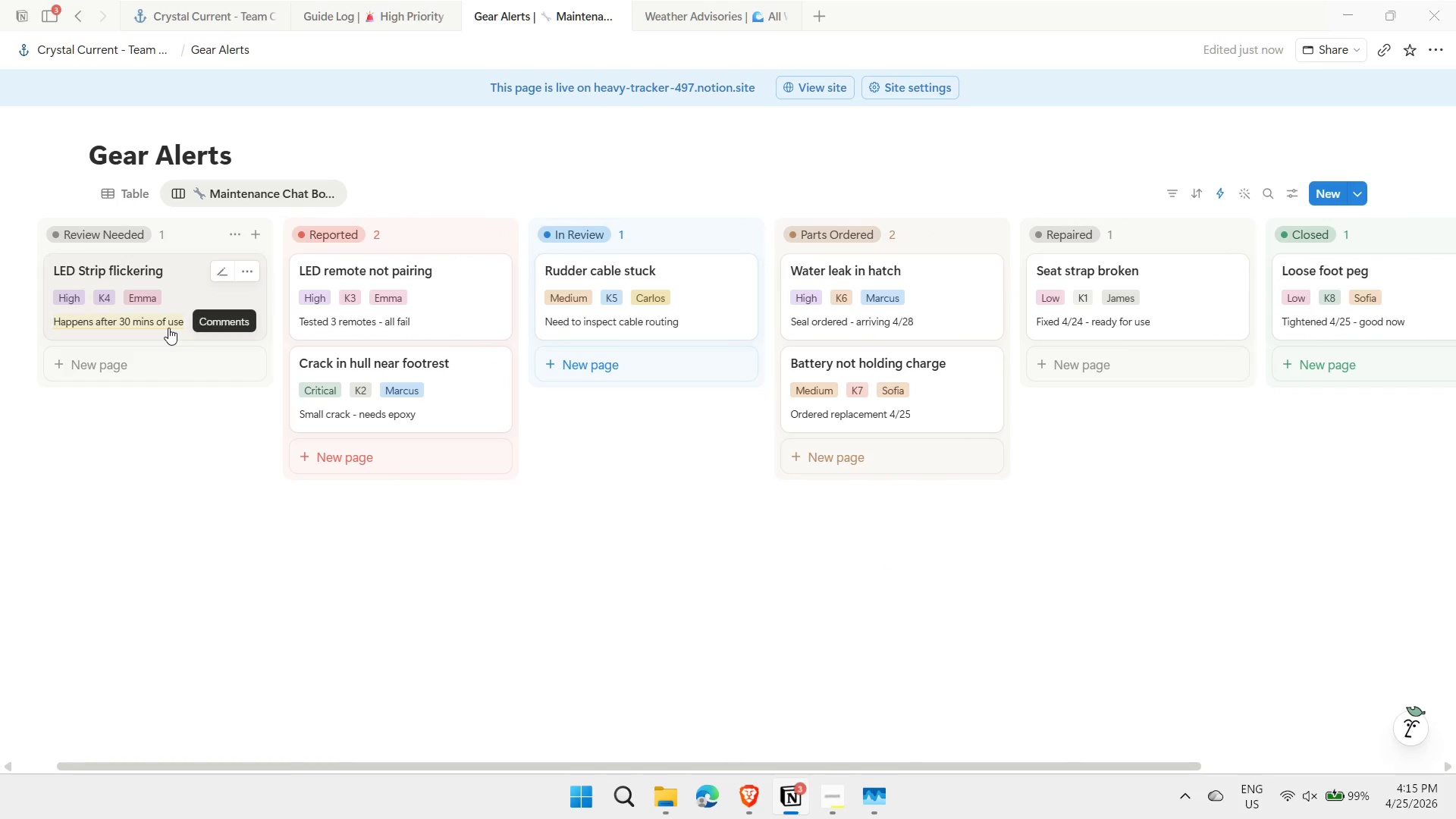 
key(Meta+Shift+S)
 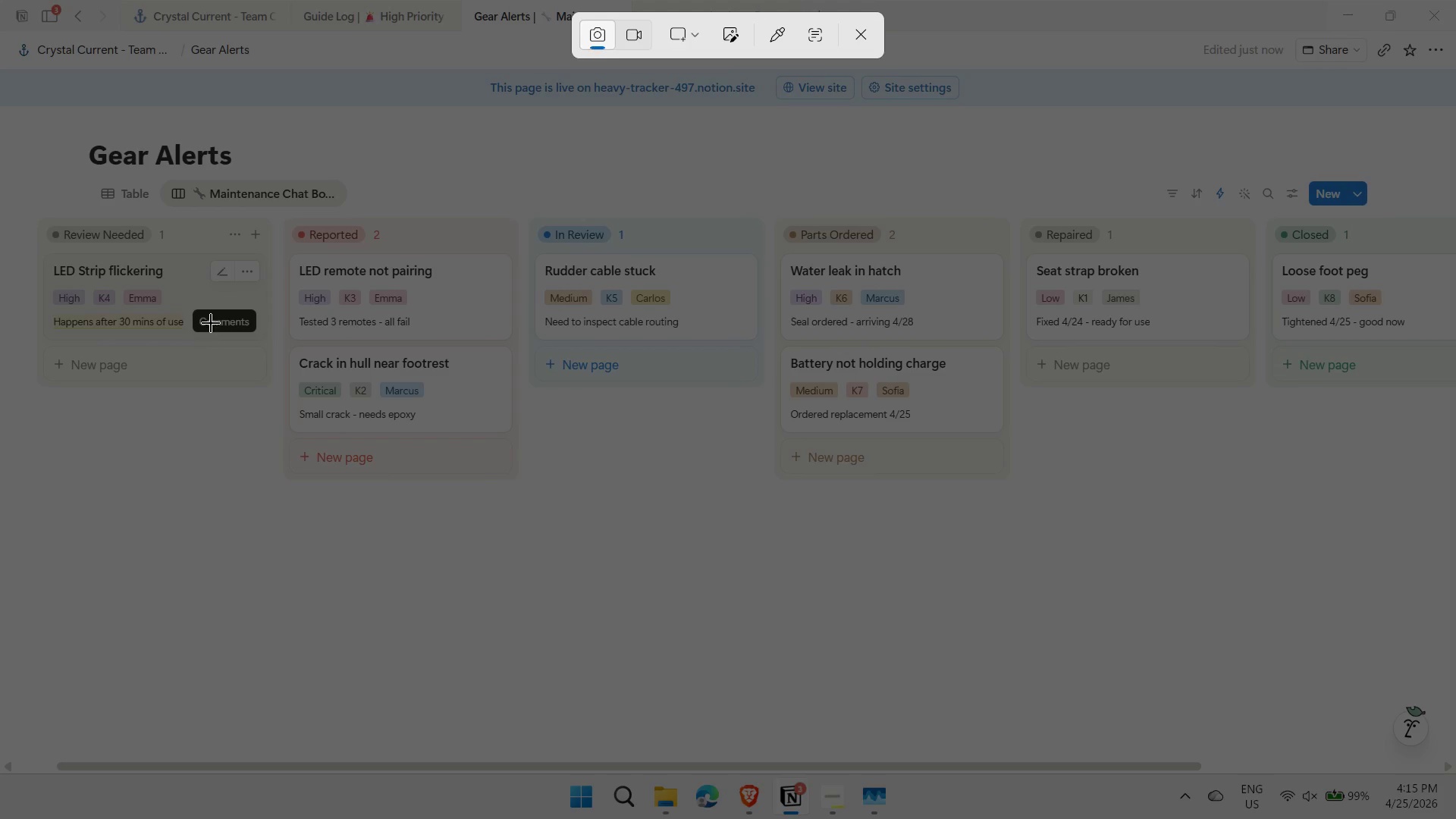 
left_click_drag(start_coordinate=[29, 121], to_coordinate=[1453, 522])